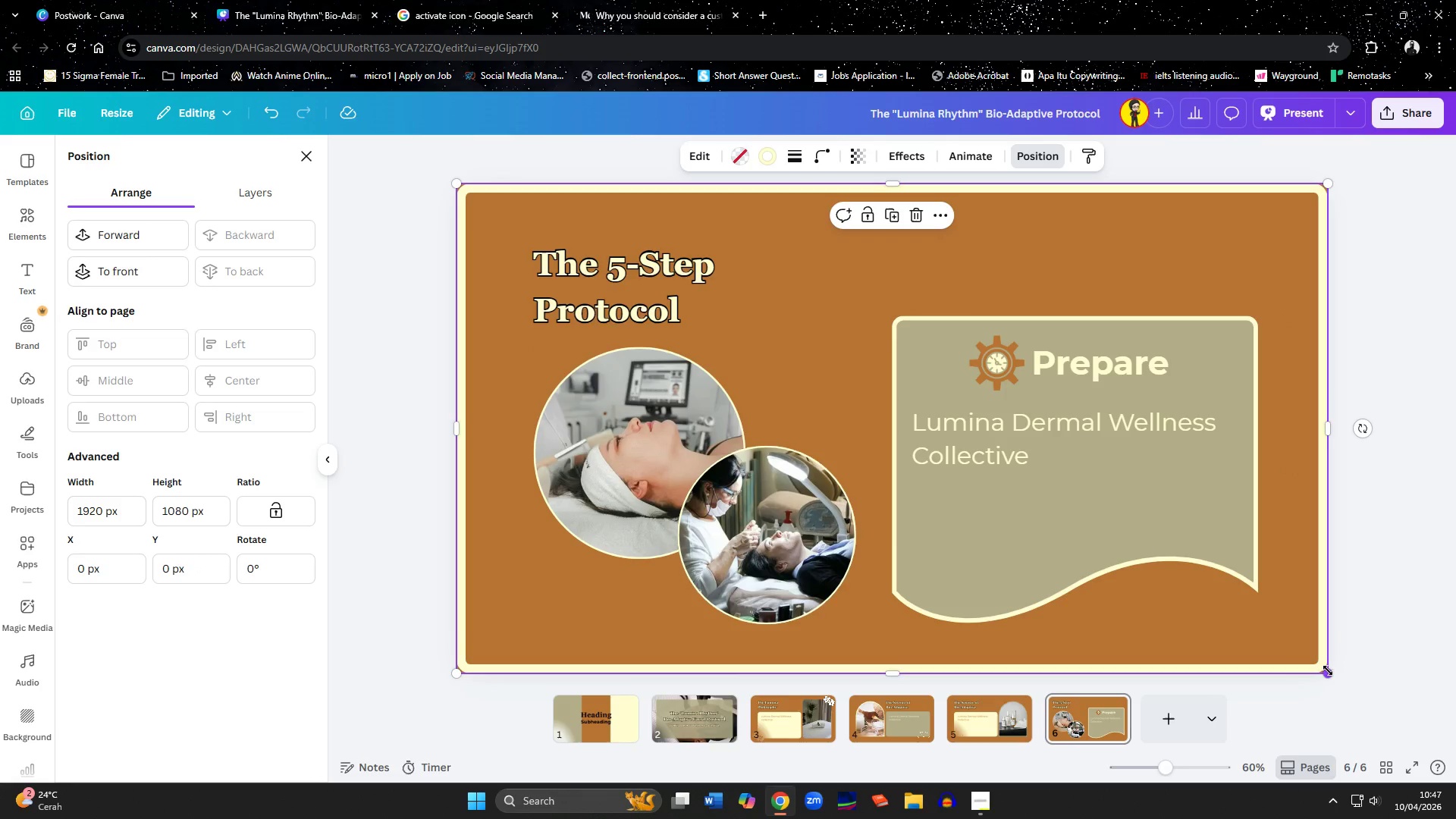 
left_click_drag(start_coordinate=[1328, 670], to_coordinate=[1302, 652])
 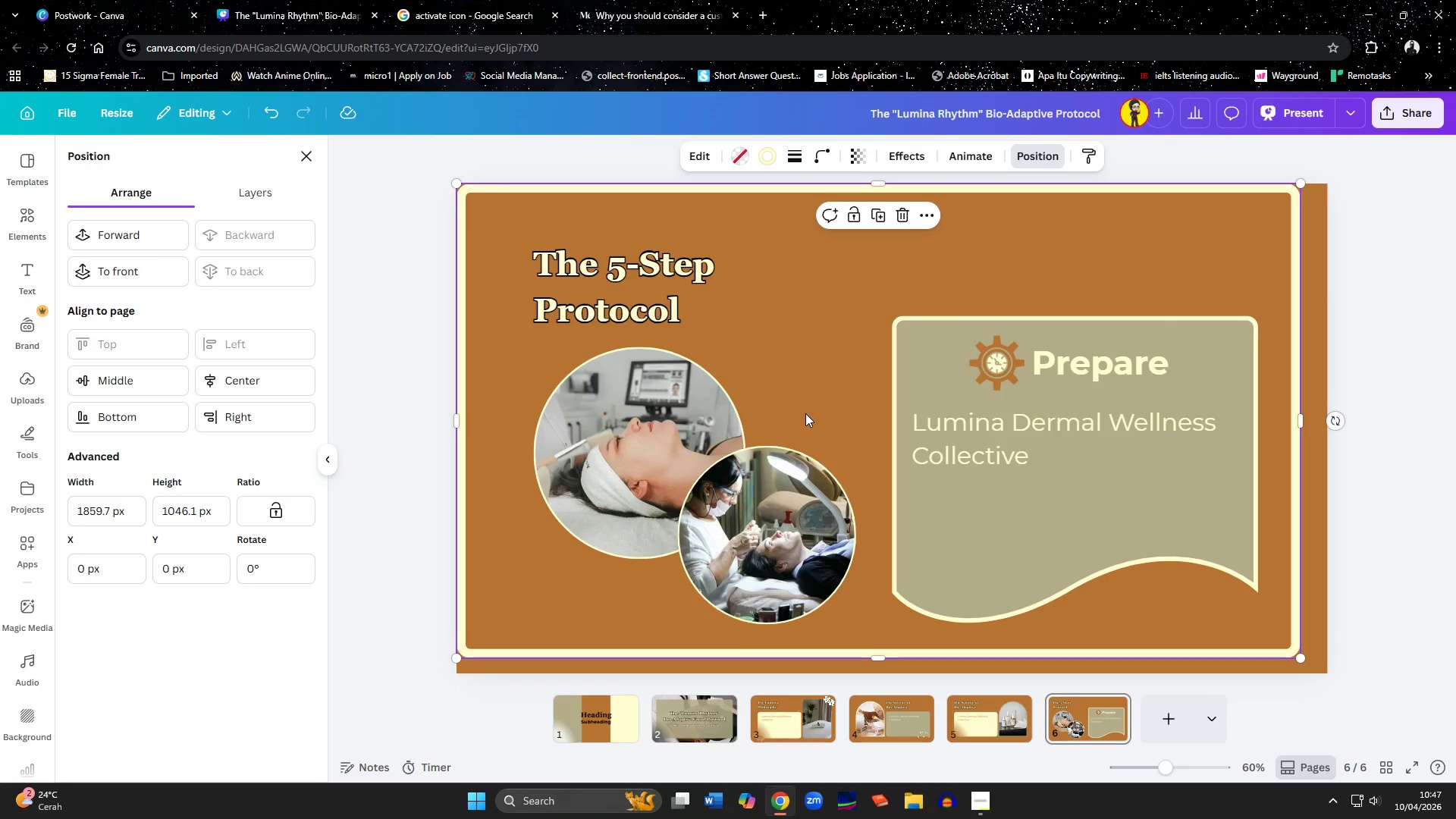 
left_click_drag(start_coordinate=[805, 413], to_coordinate=[817, 425])
 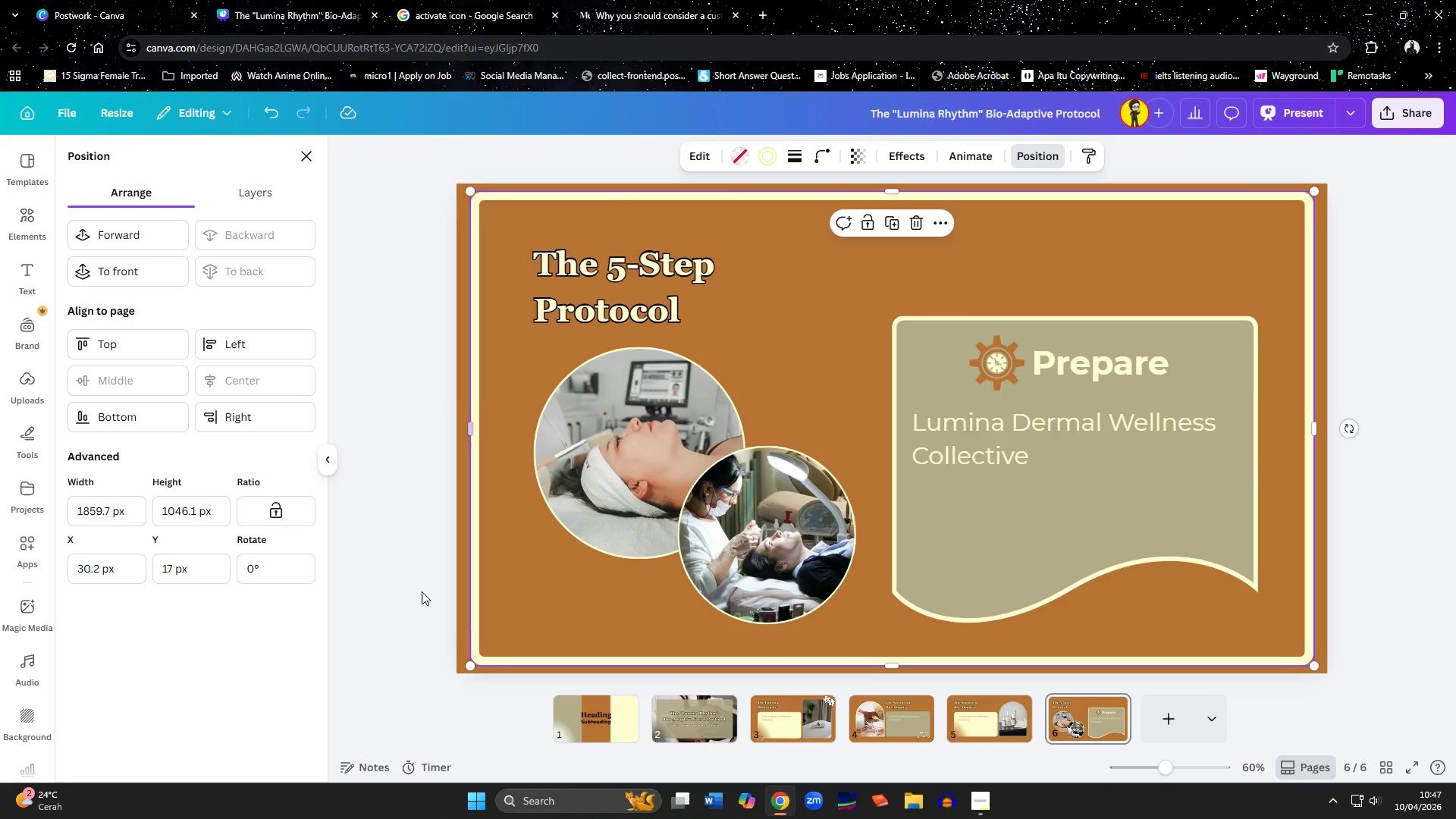 
left_click([417, 593])
 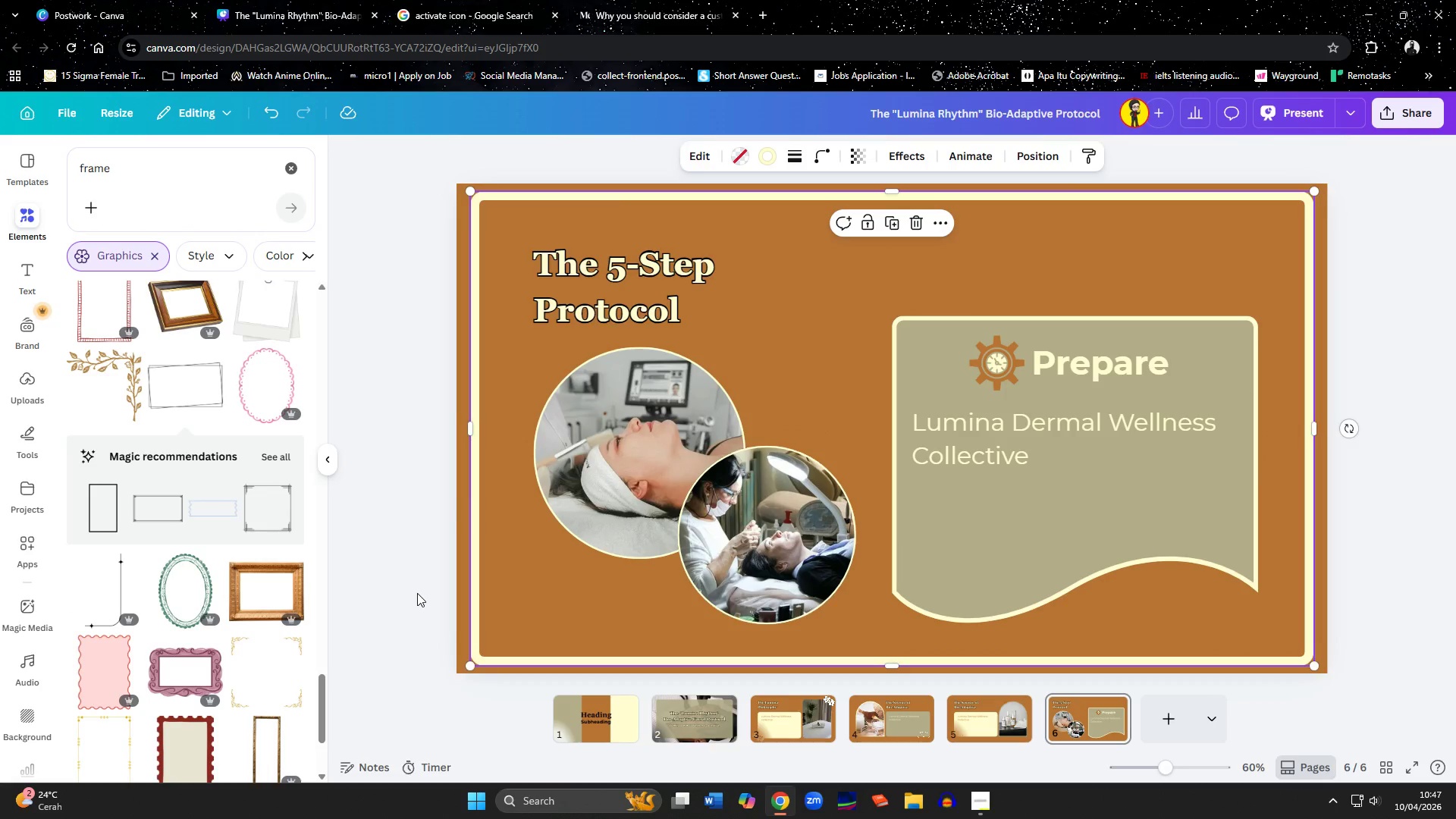 
left_click([417, 593])
 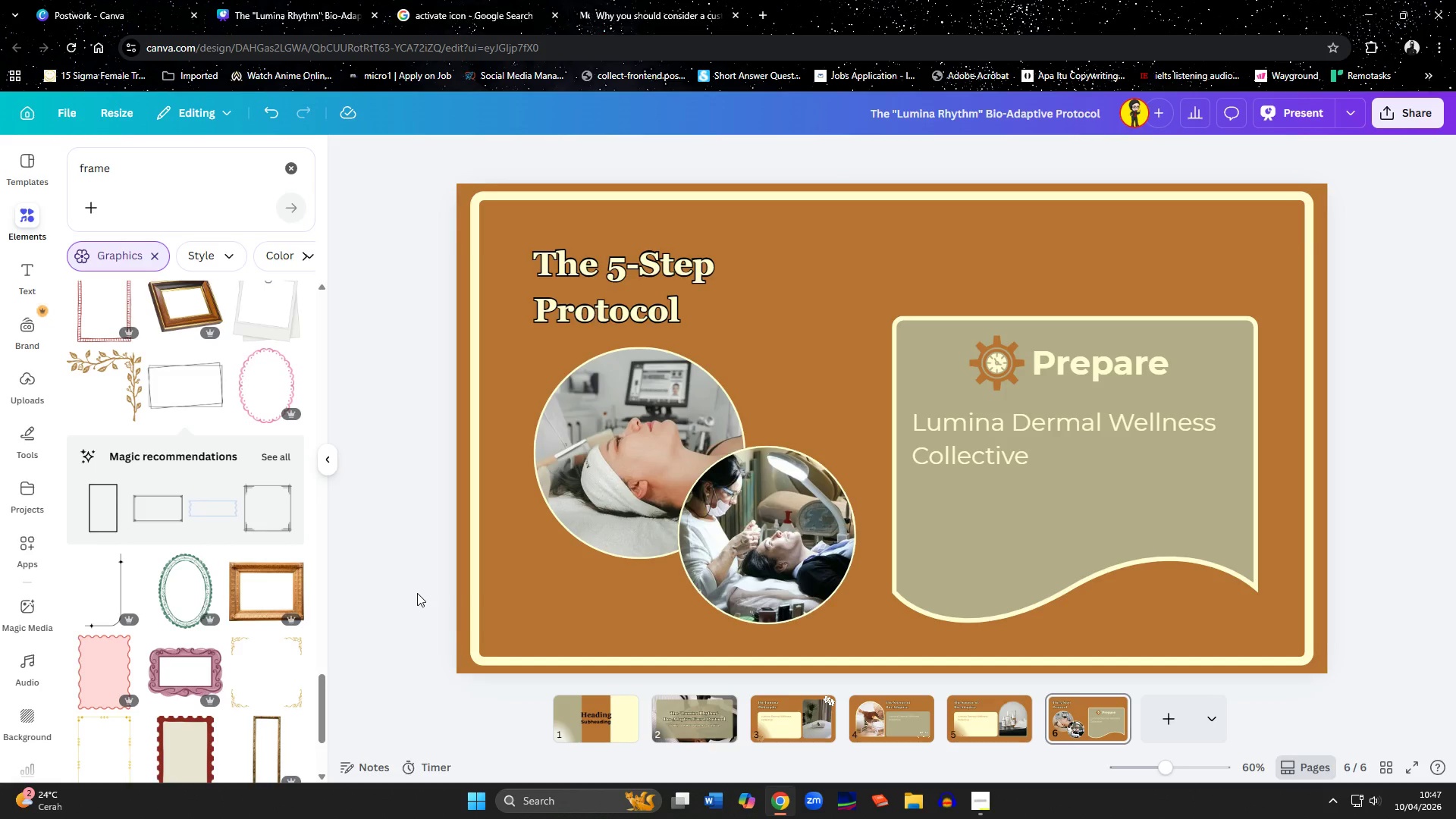 
left_click([558, 629])
 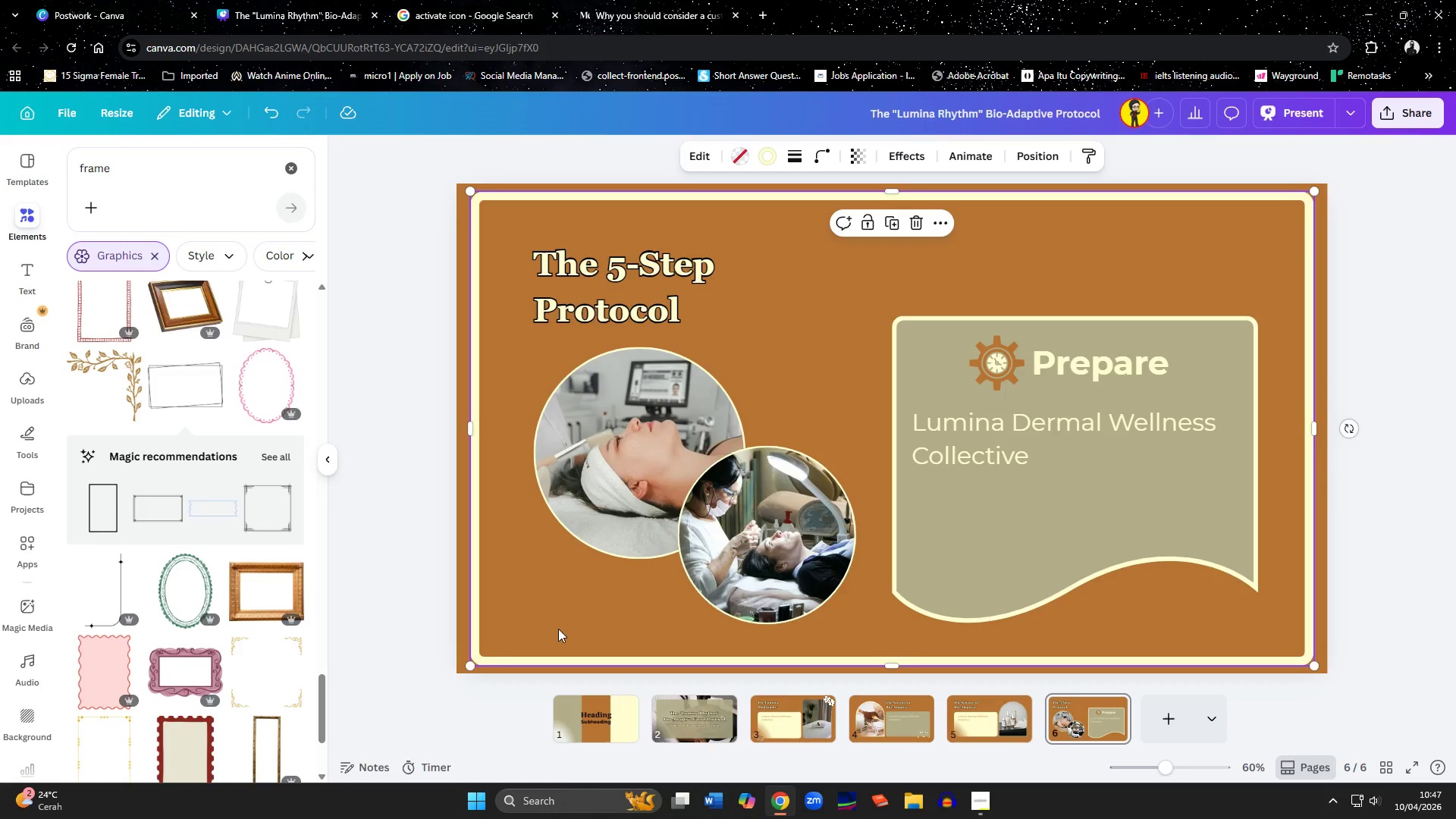 
key(Control+C)
 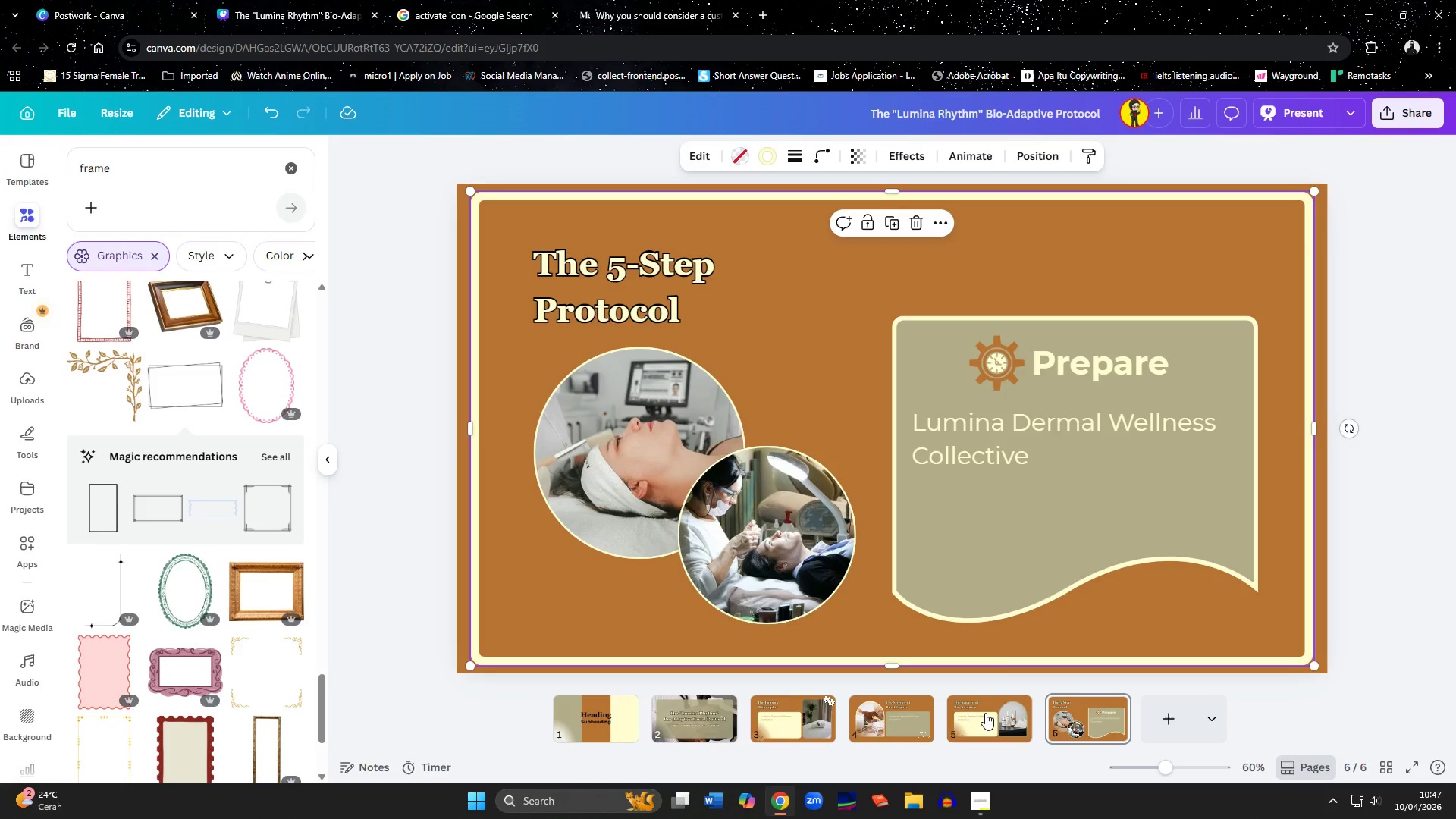 
left_click([985, 713])
 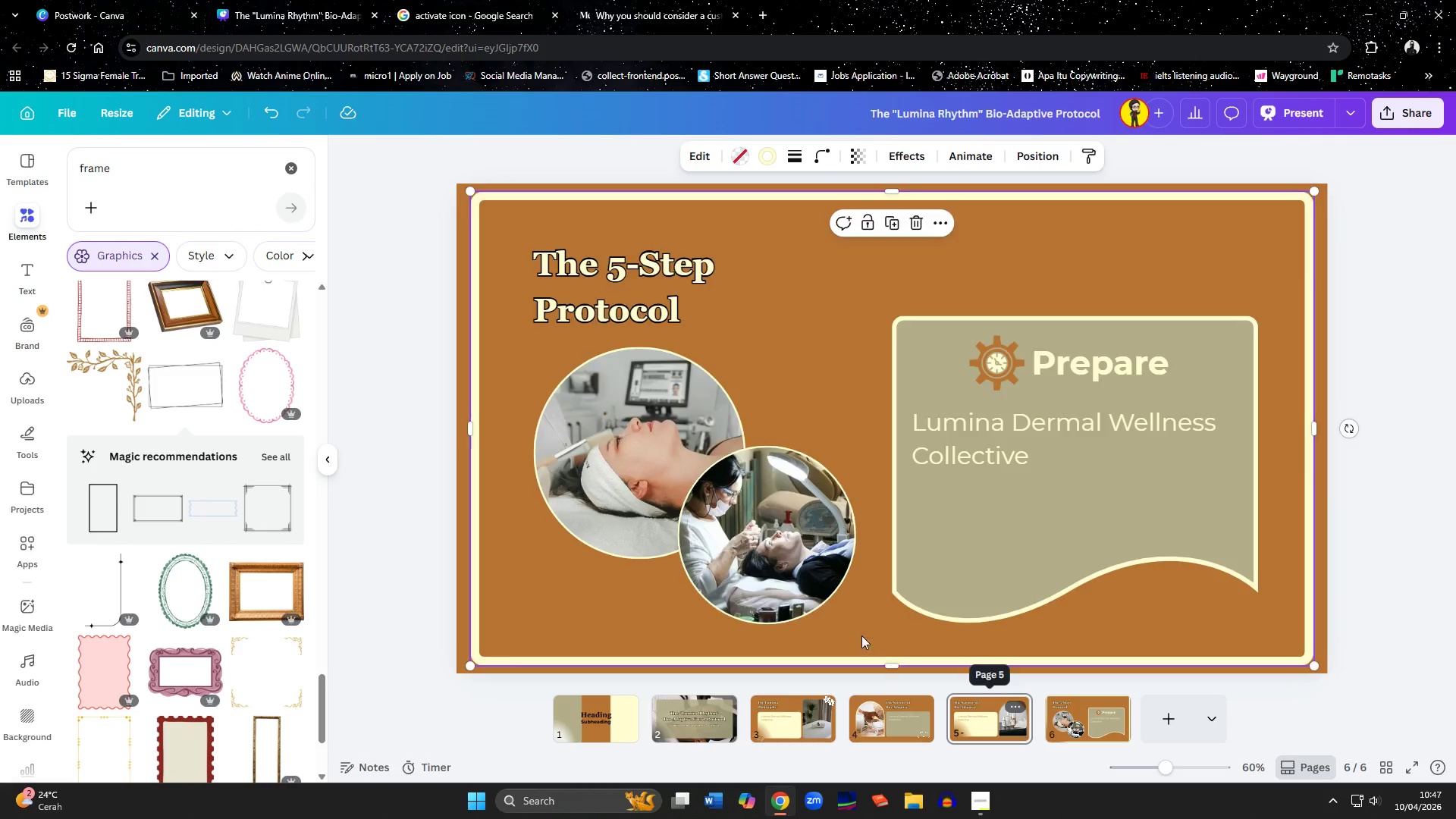 
key(Control+V)
 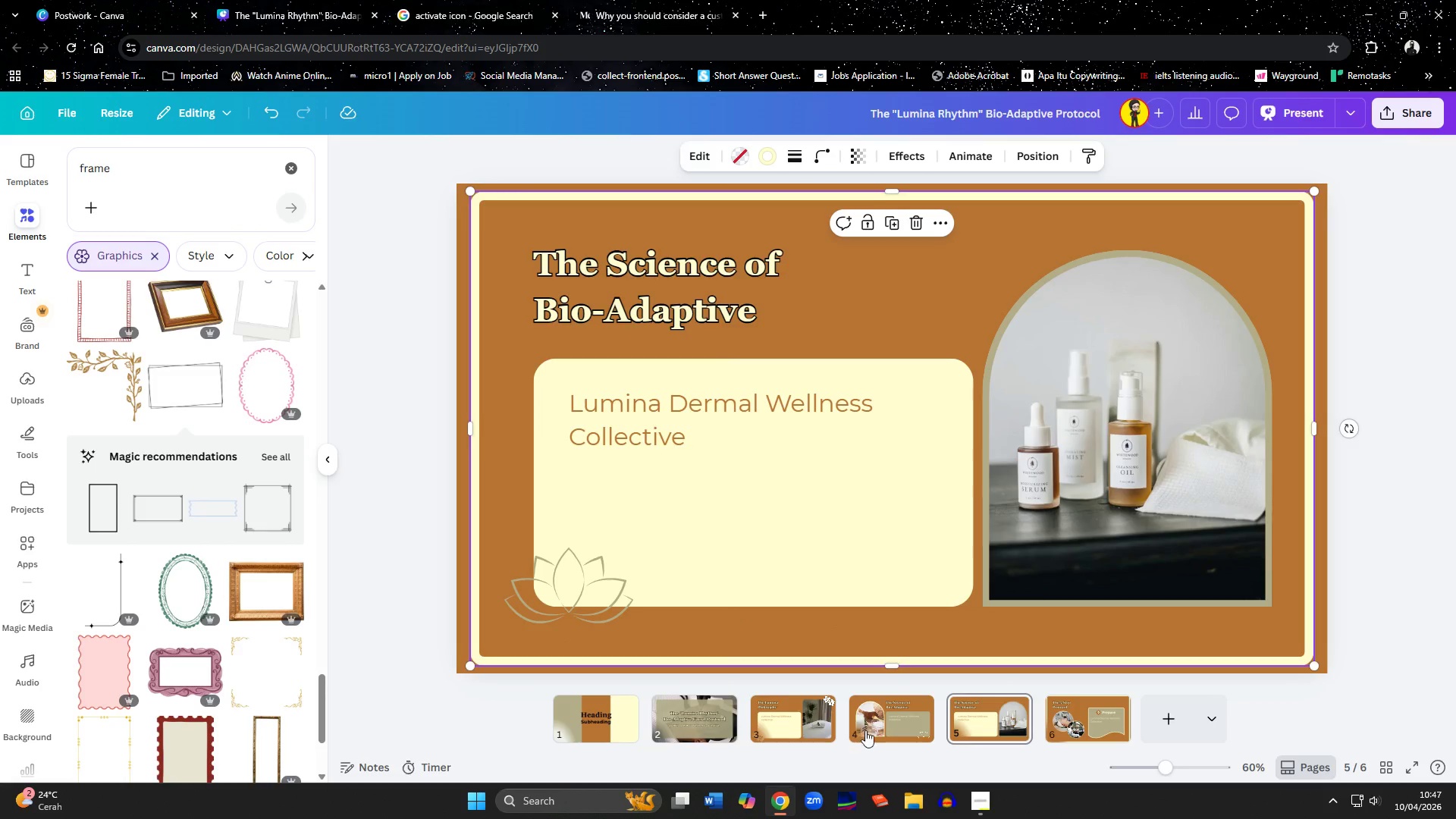 
left_click([878, 730])
 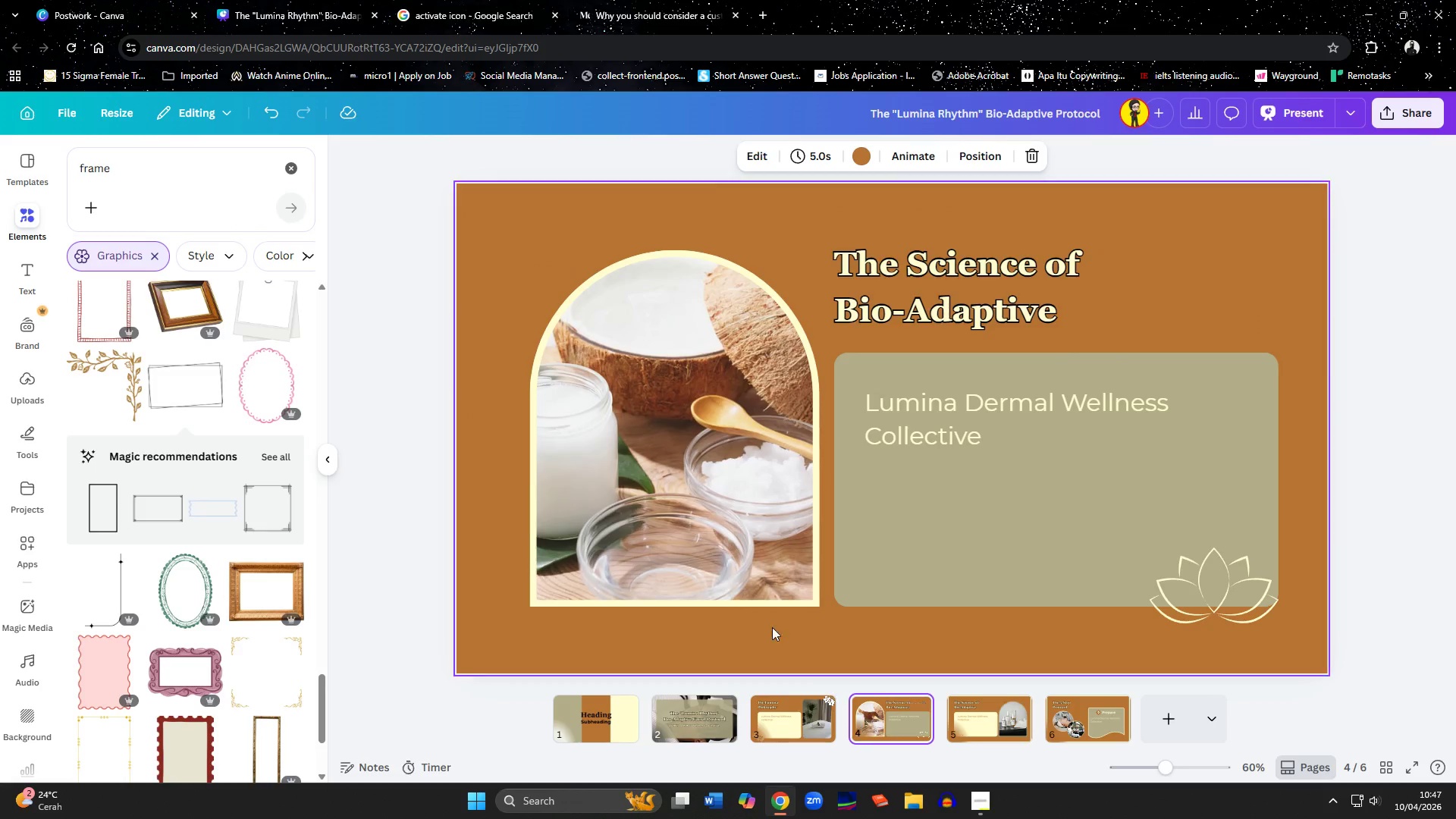 
key(Control+V)
 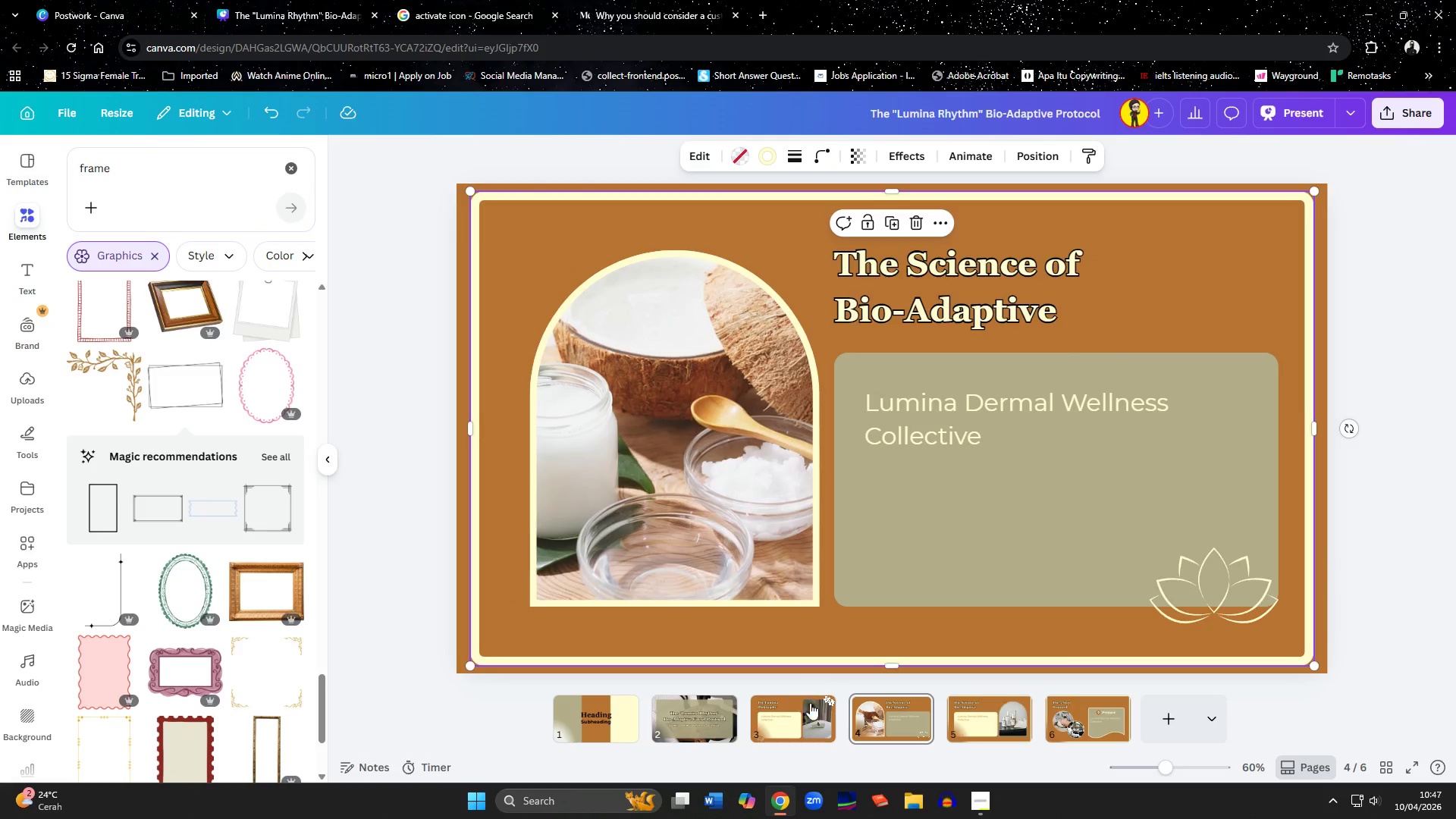 
left_click([811, 717])
 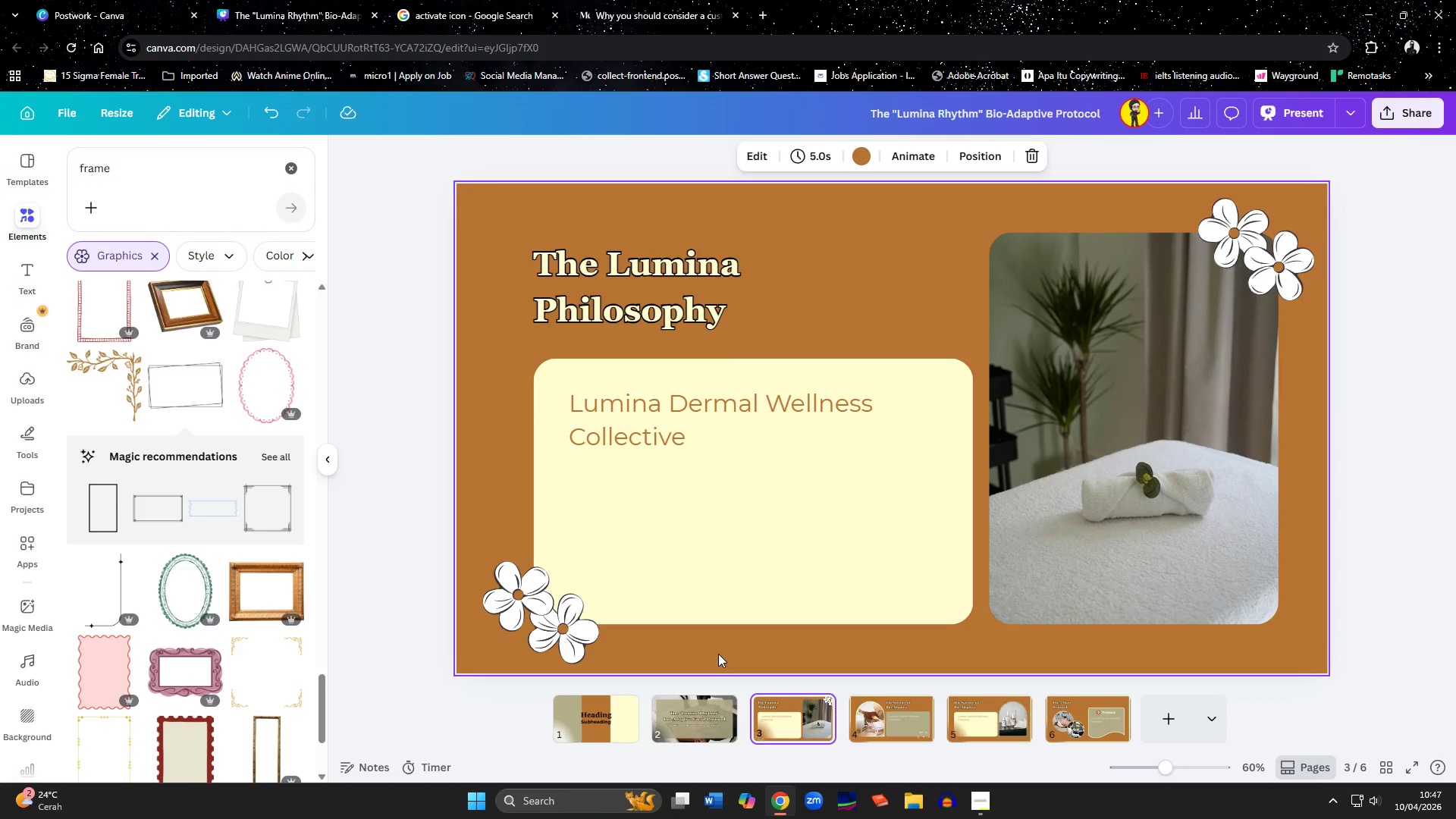 
key(Control+ControlLeft)
 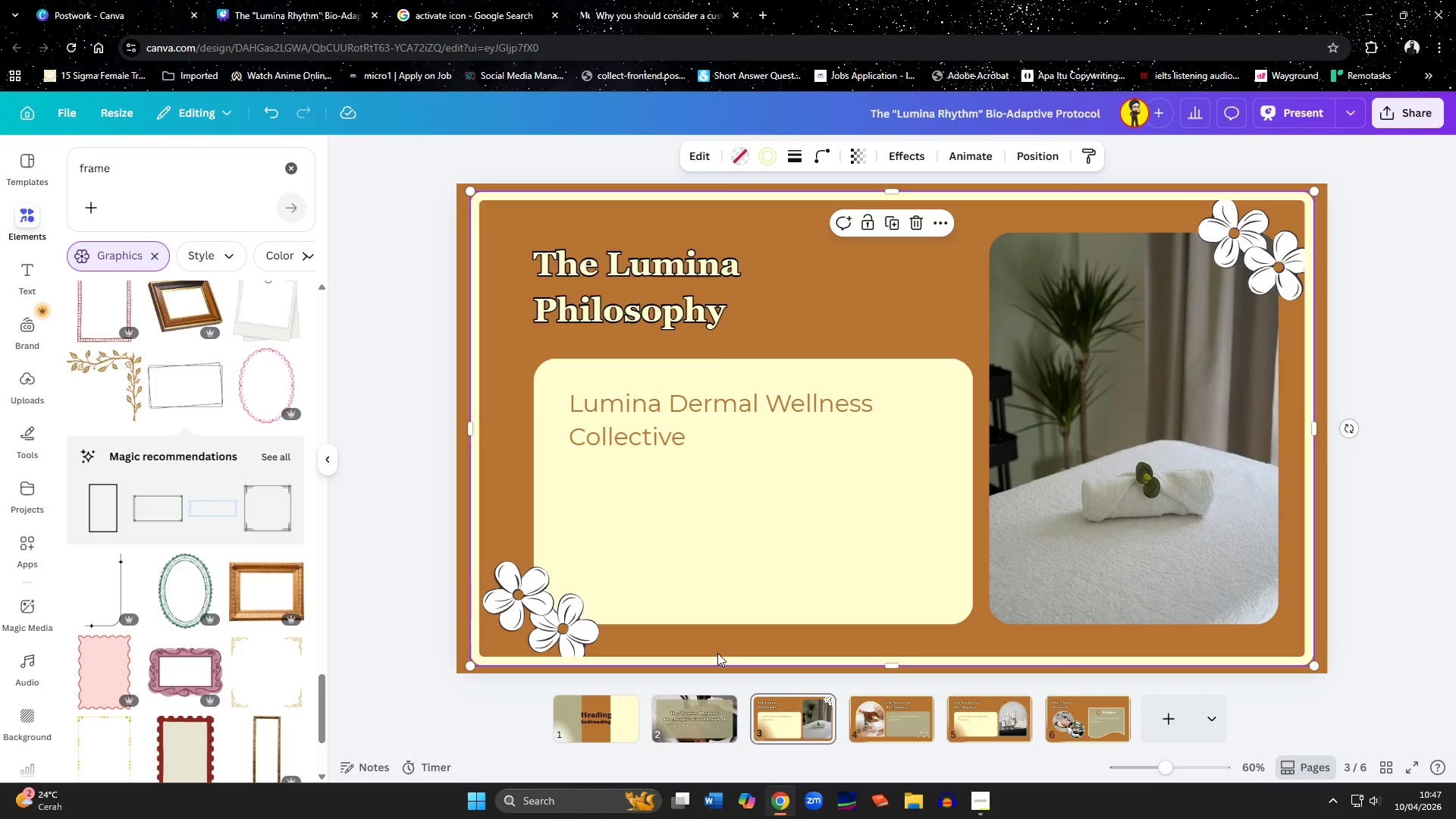 
key(Control+V)
 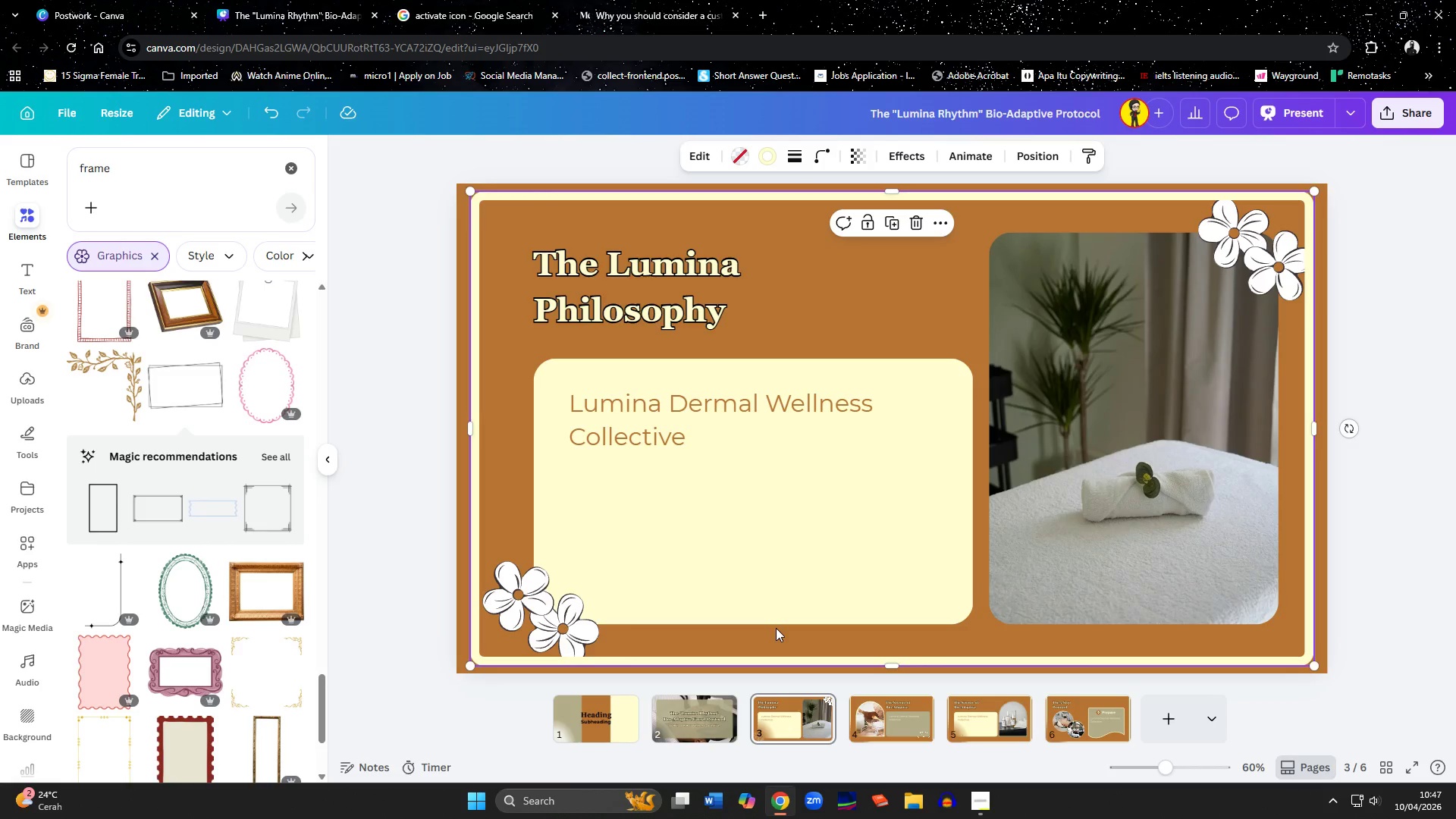 
left_click([776, 628])
 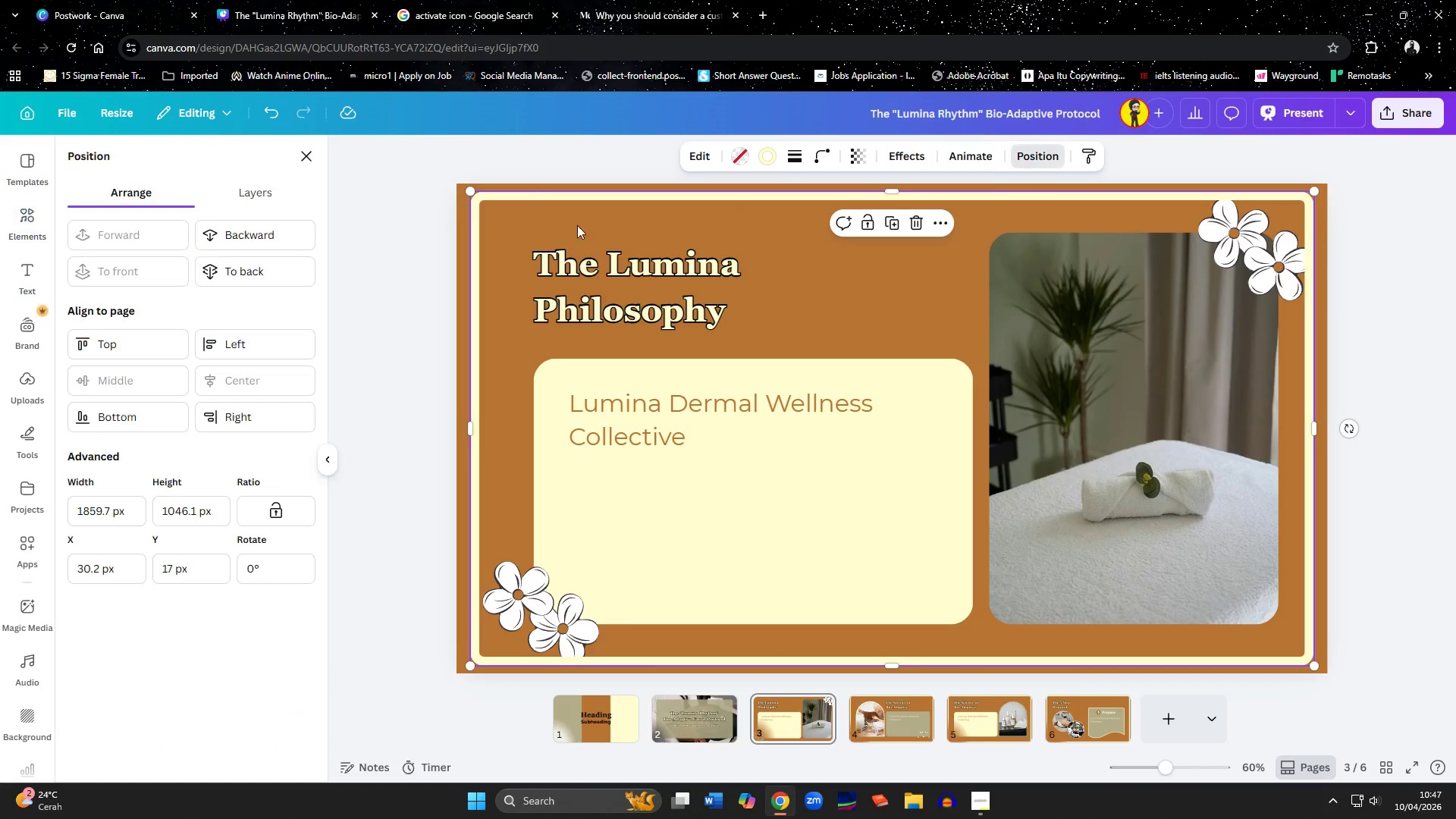 
left_click([248, 277])
 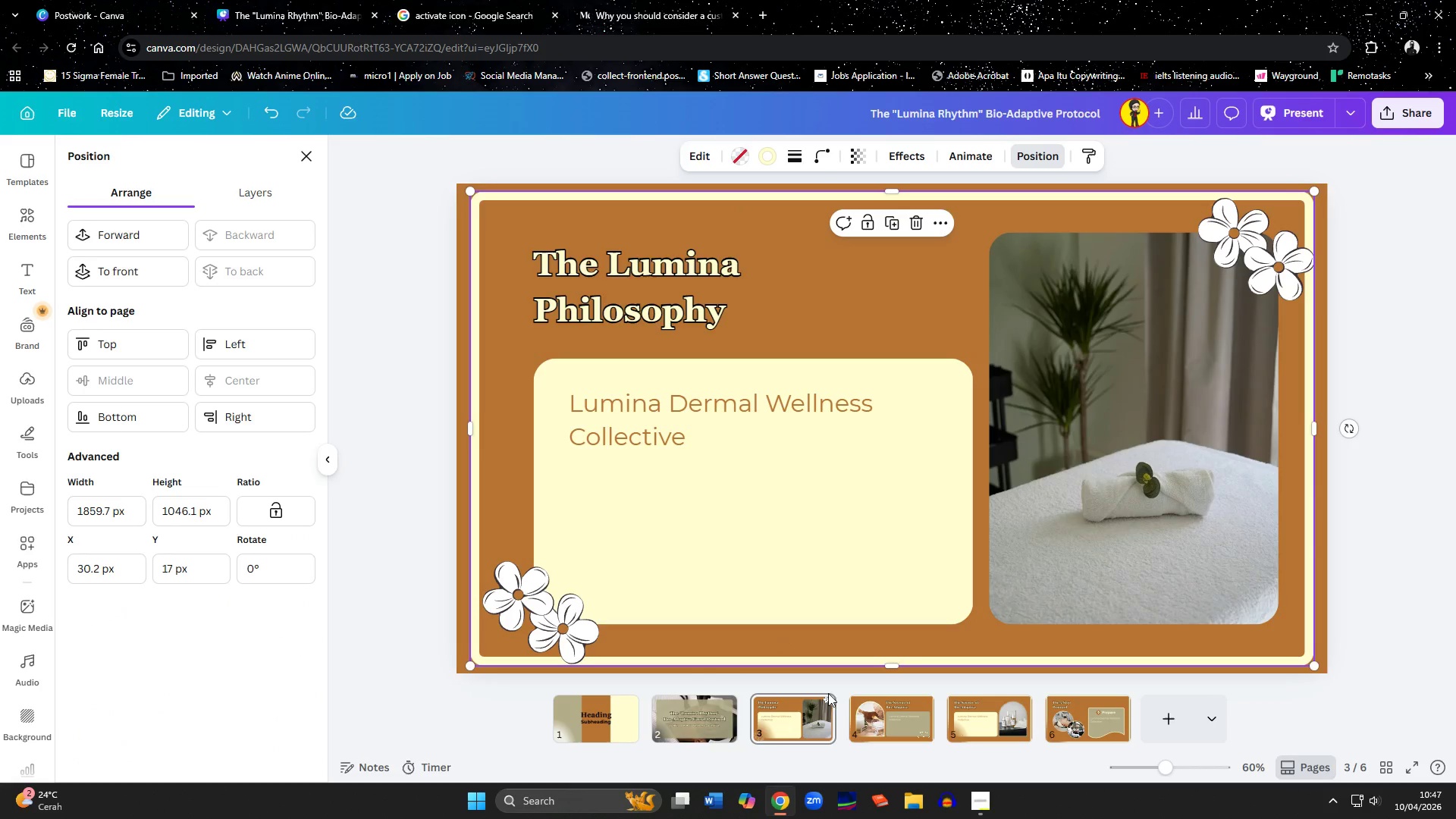 
left_click([903, 726])
 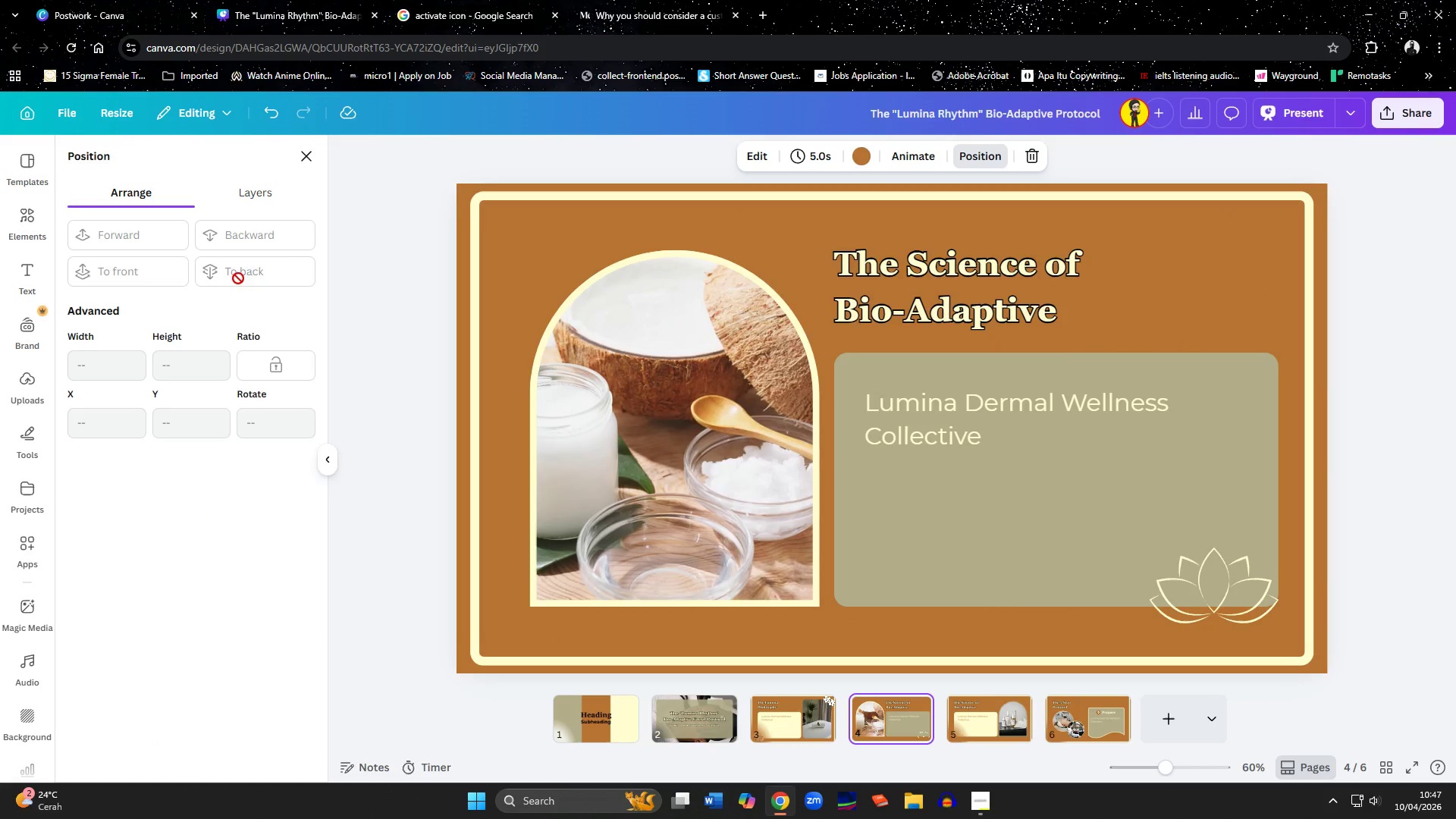 
left_click([486, 387])
 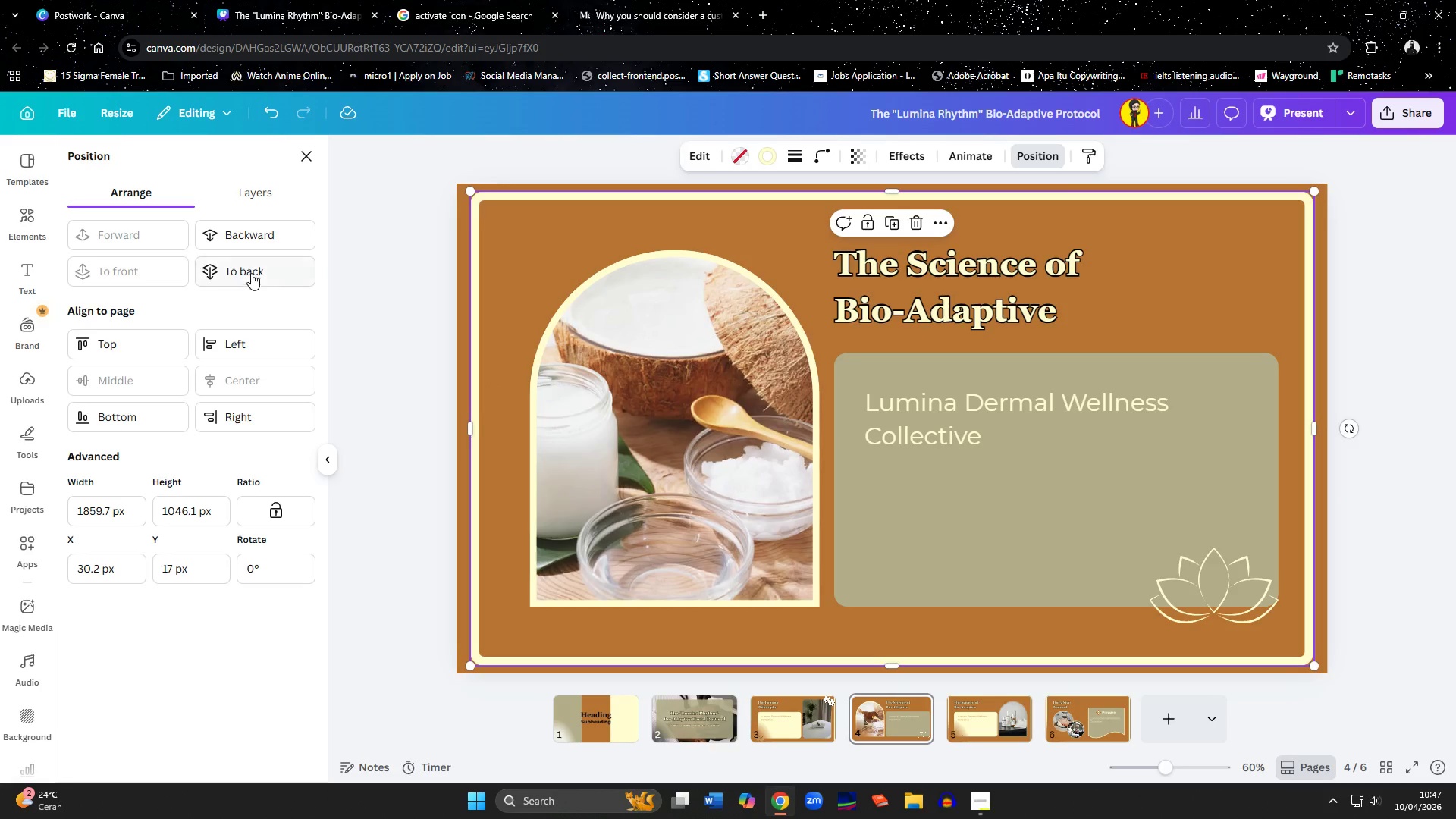 
left_click([251, 273])
 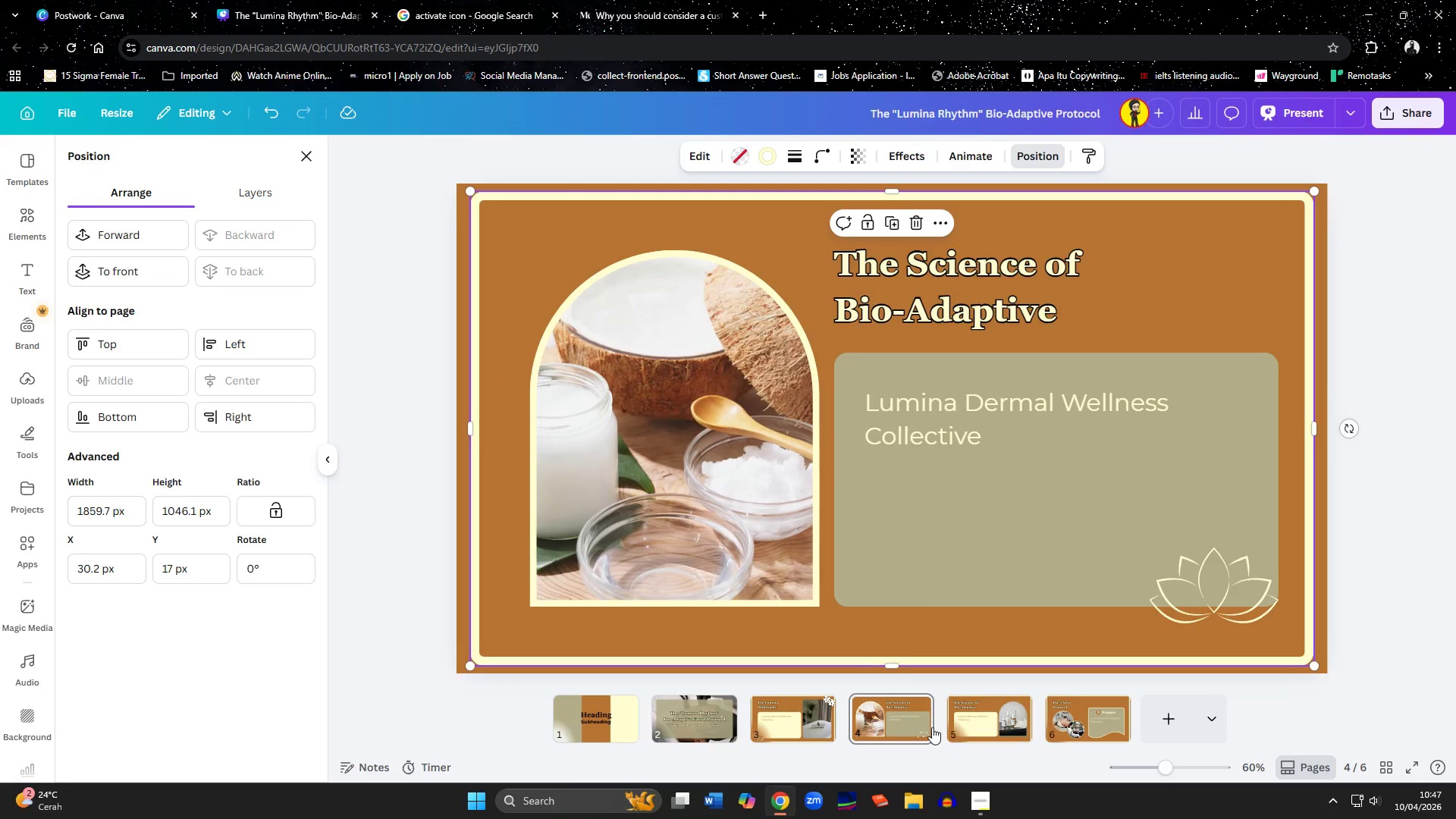 
left_click([980, 727])
 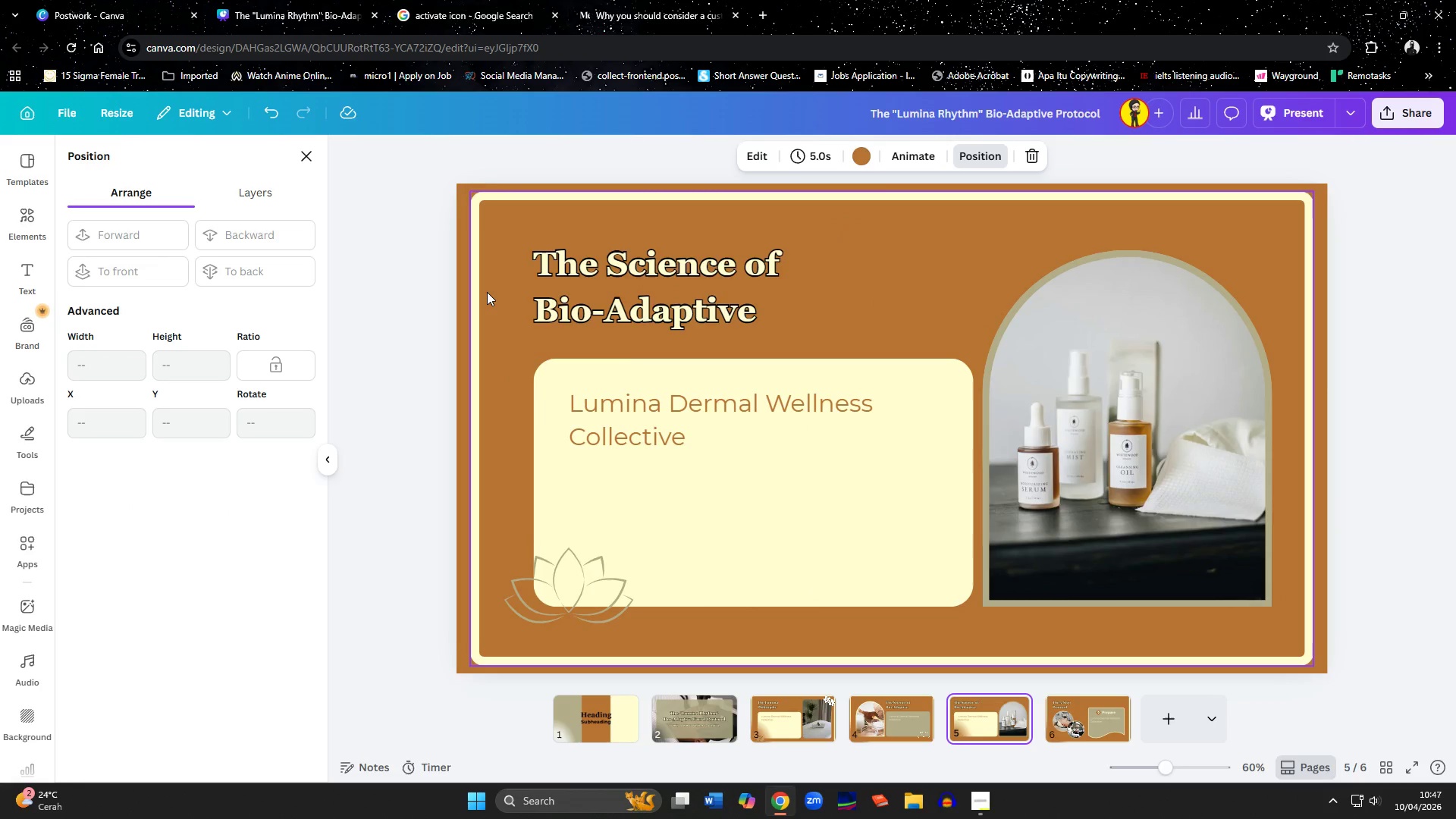 
left_click([487, 292])
 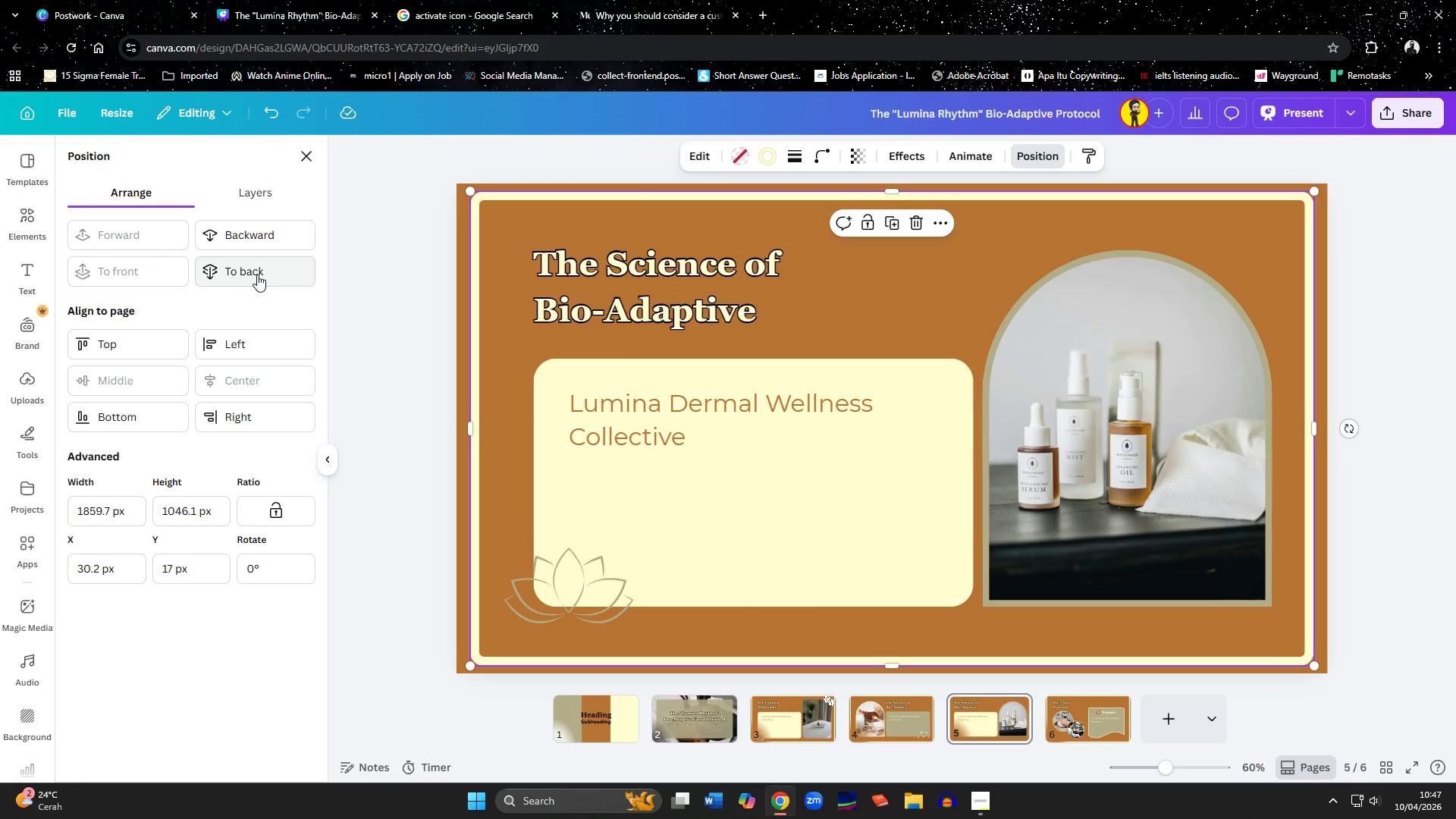 
left_click([257, 275])
 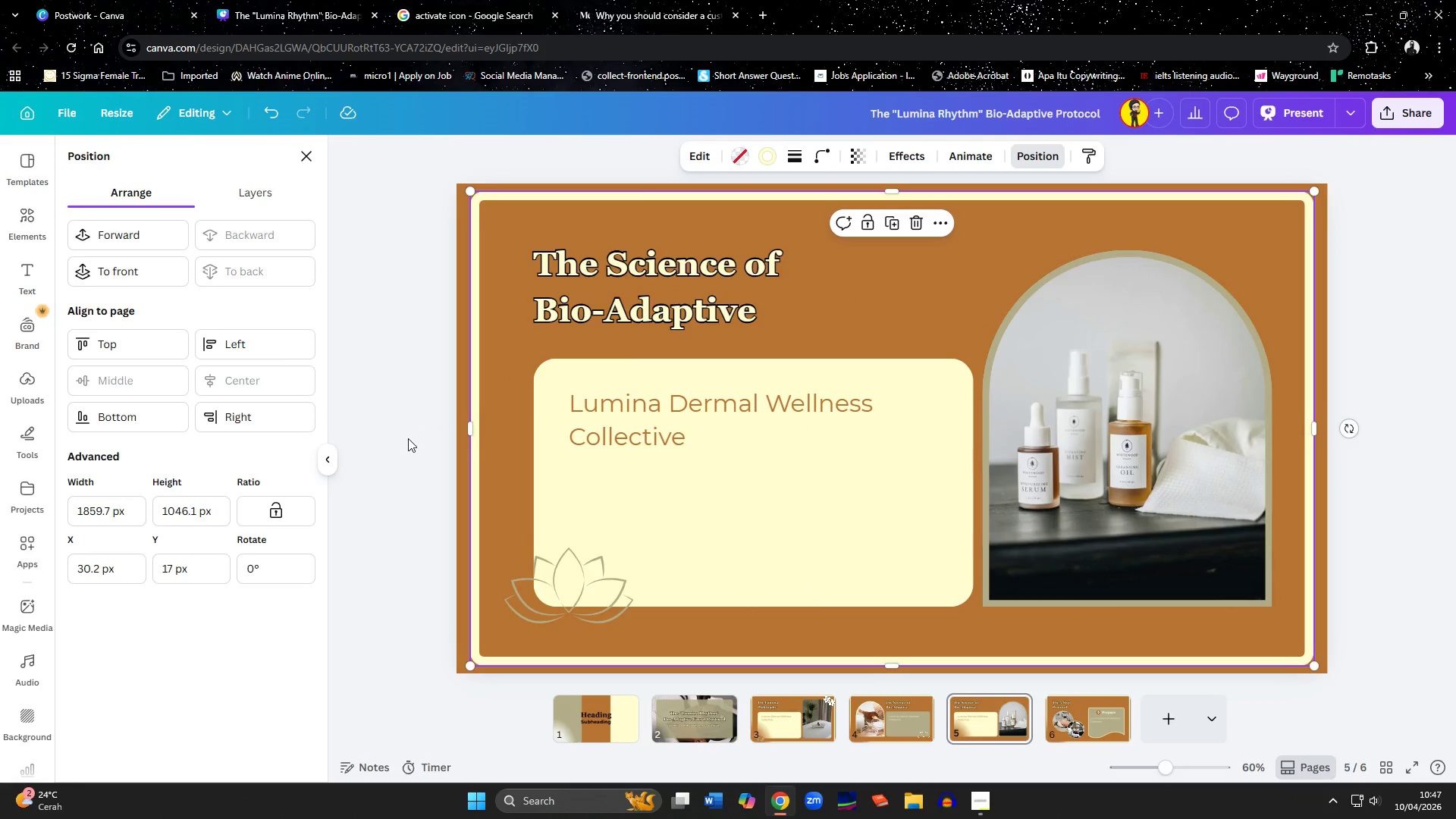 
left_click([408, 438])
 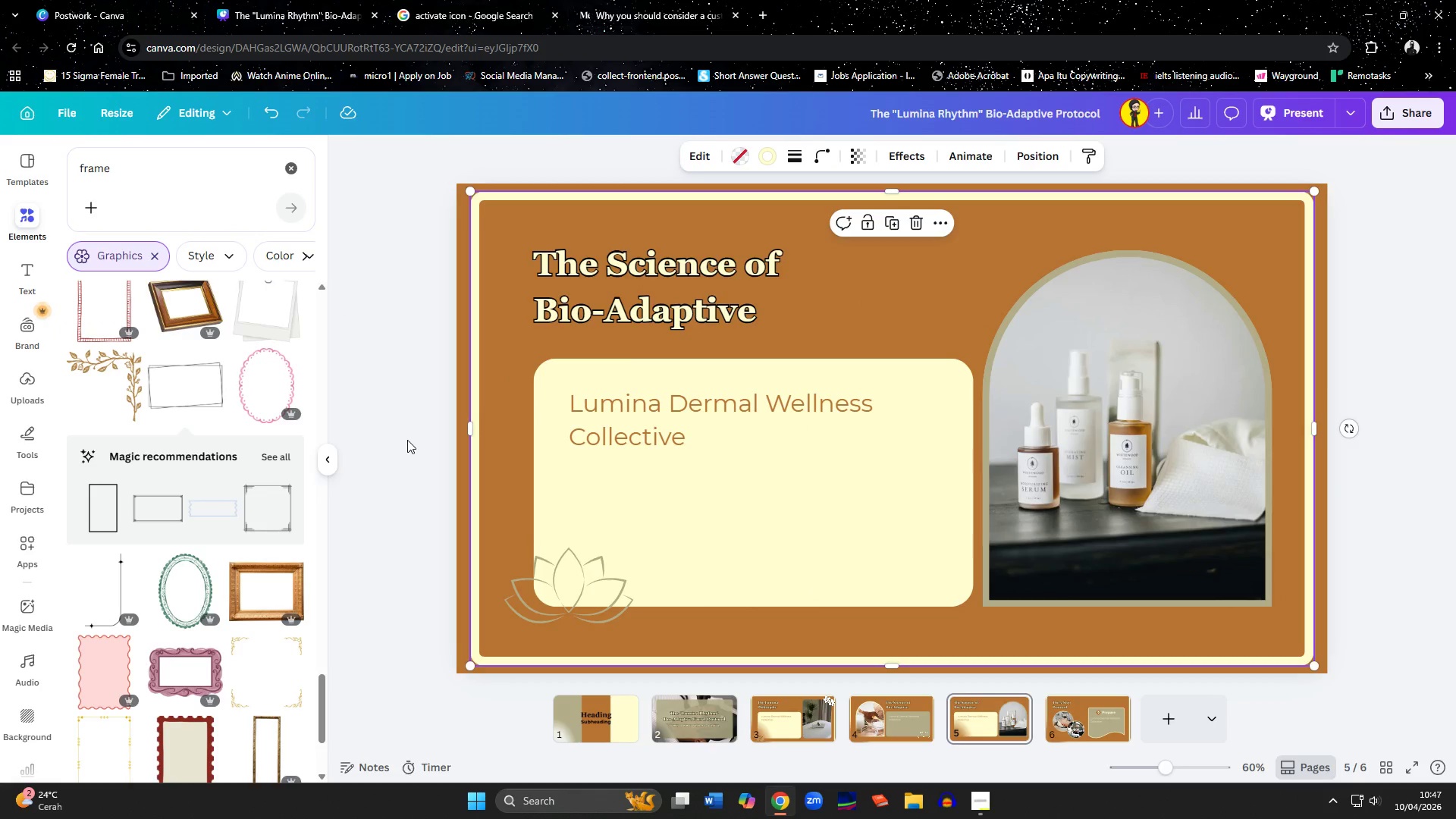 
left_click([407, 440])
 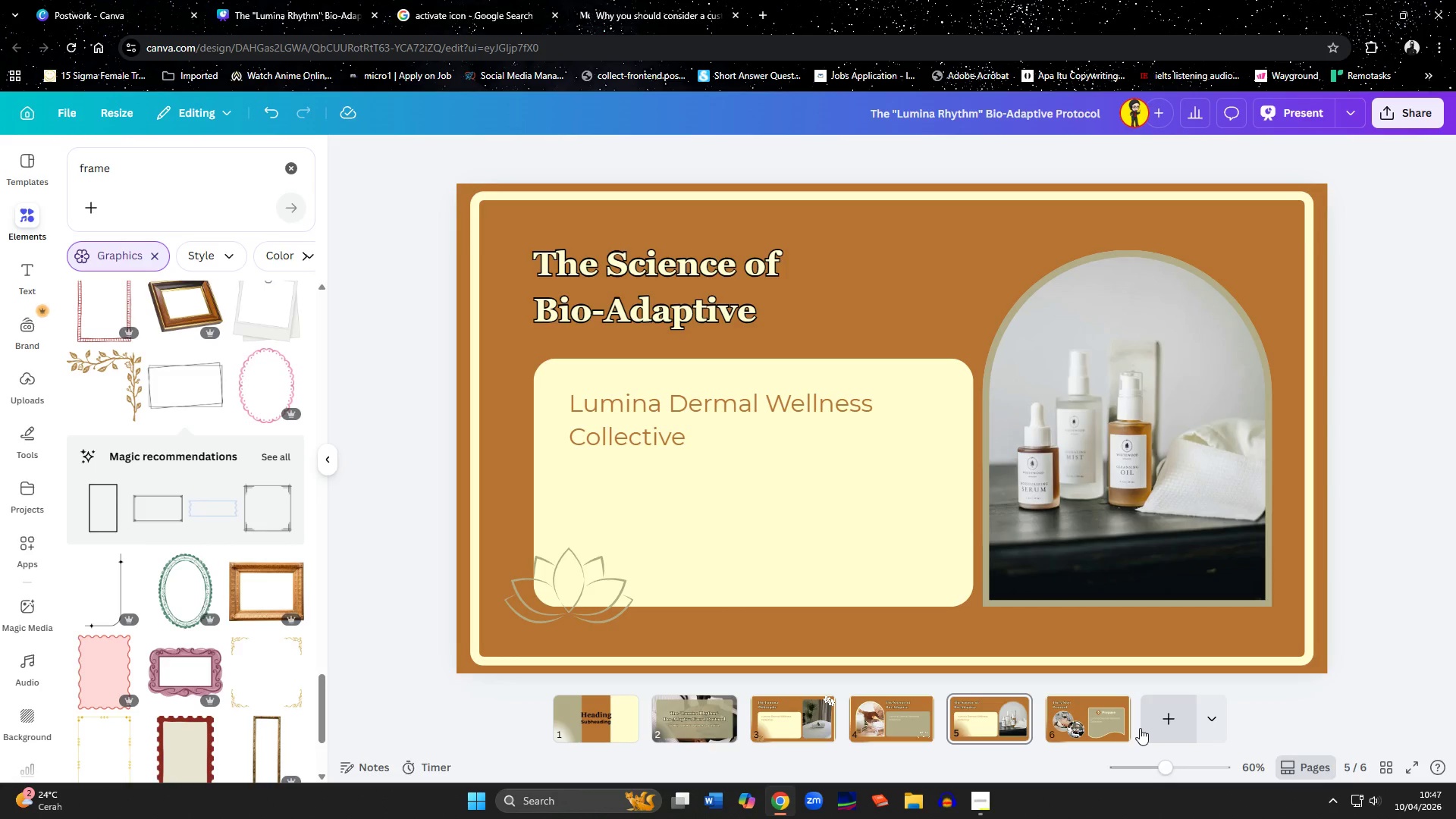 
left_click([815, 722])
 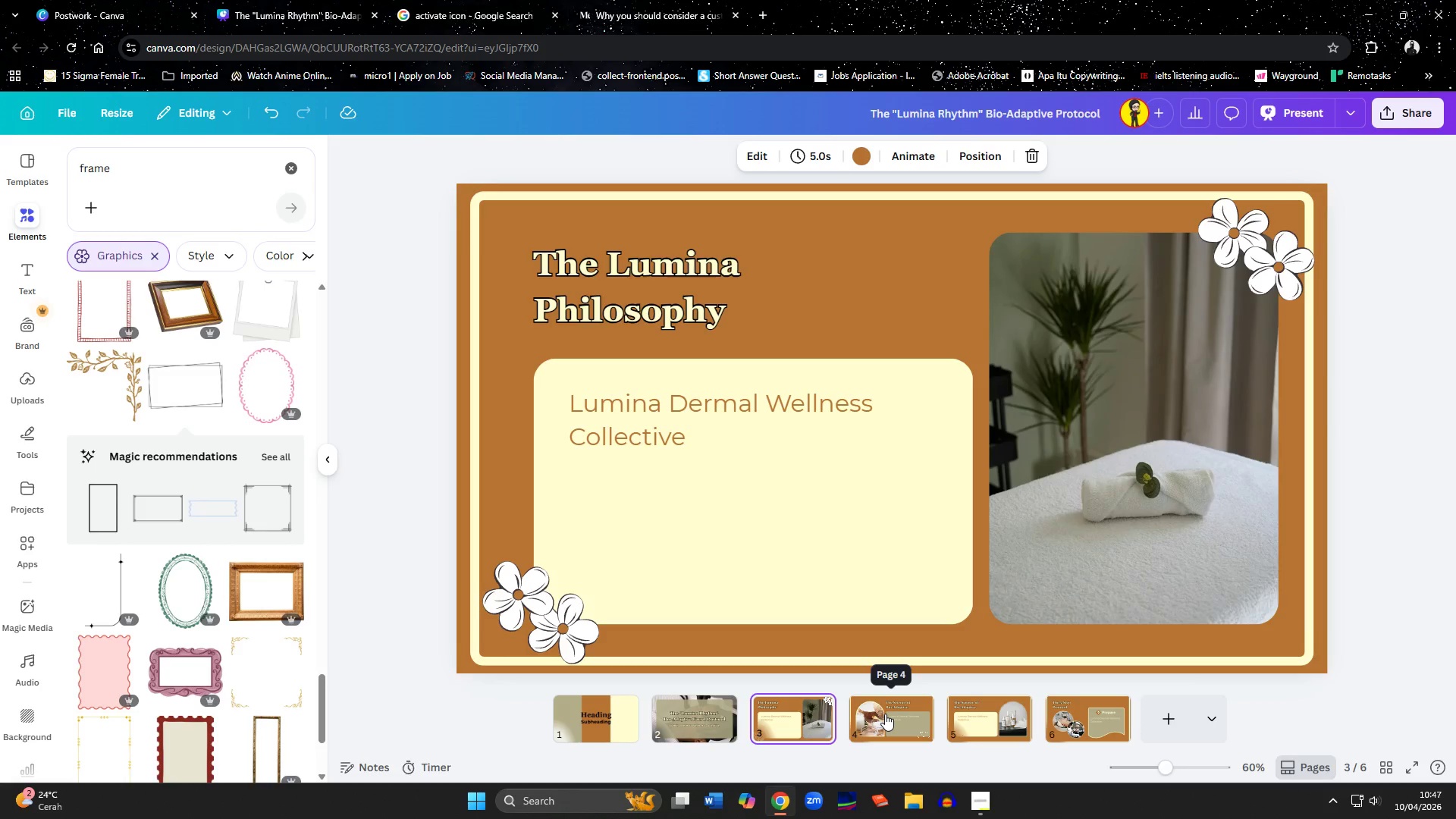 
left_click([885, 714])
 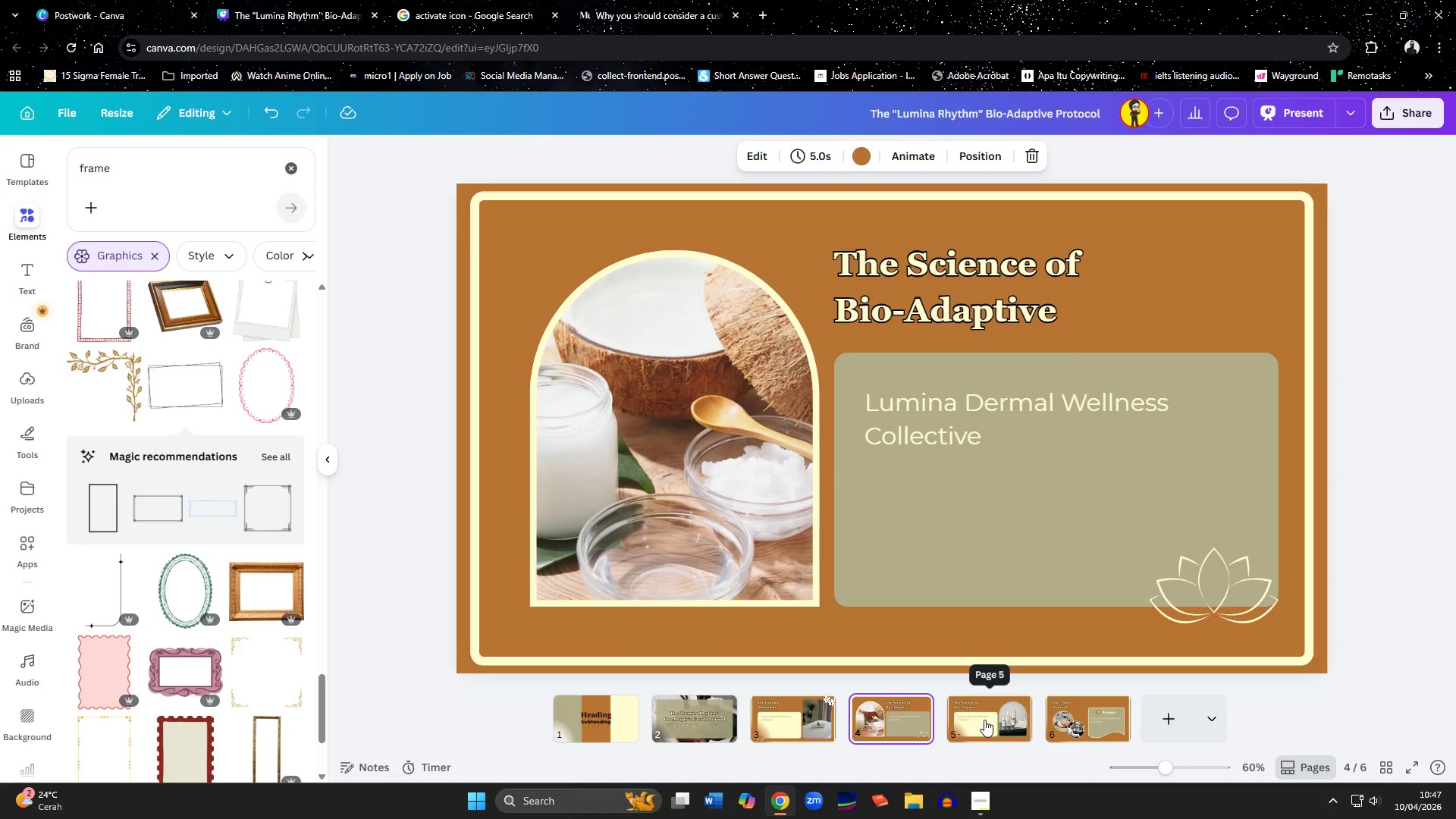 
left_click([984, 720])
 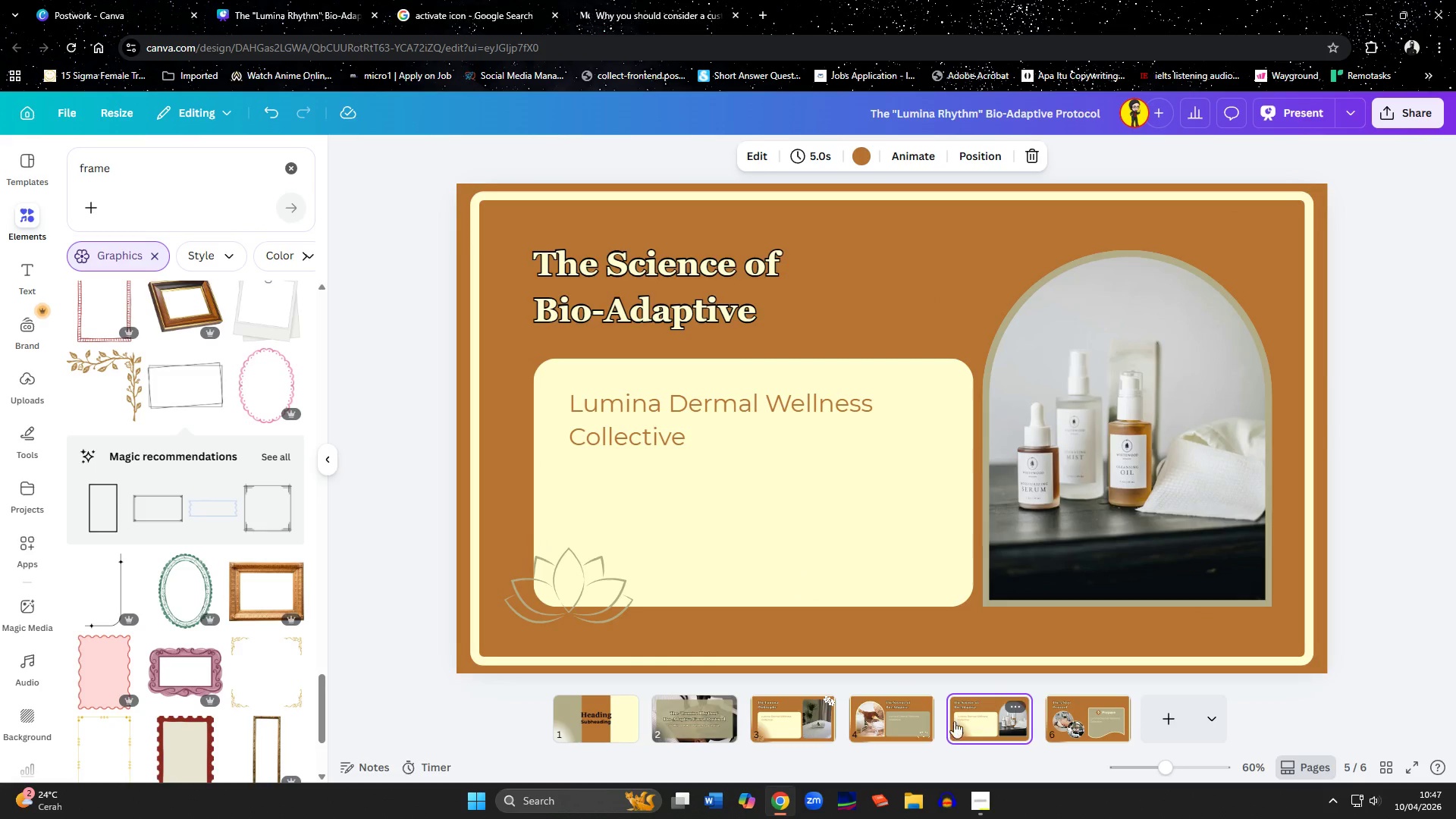 
left_click([899, 723])
 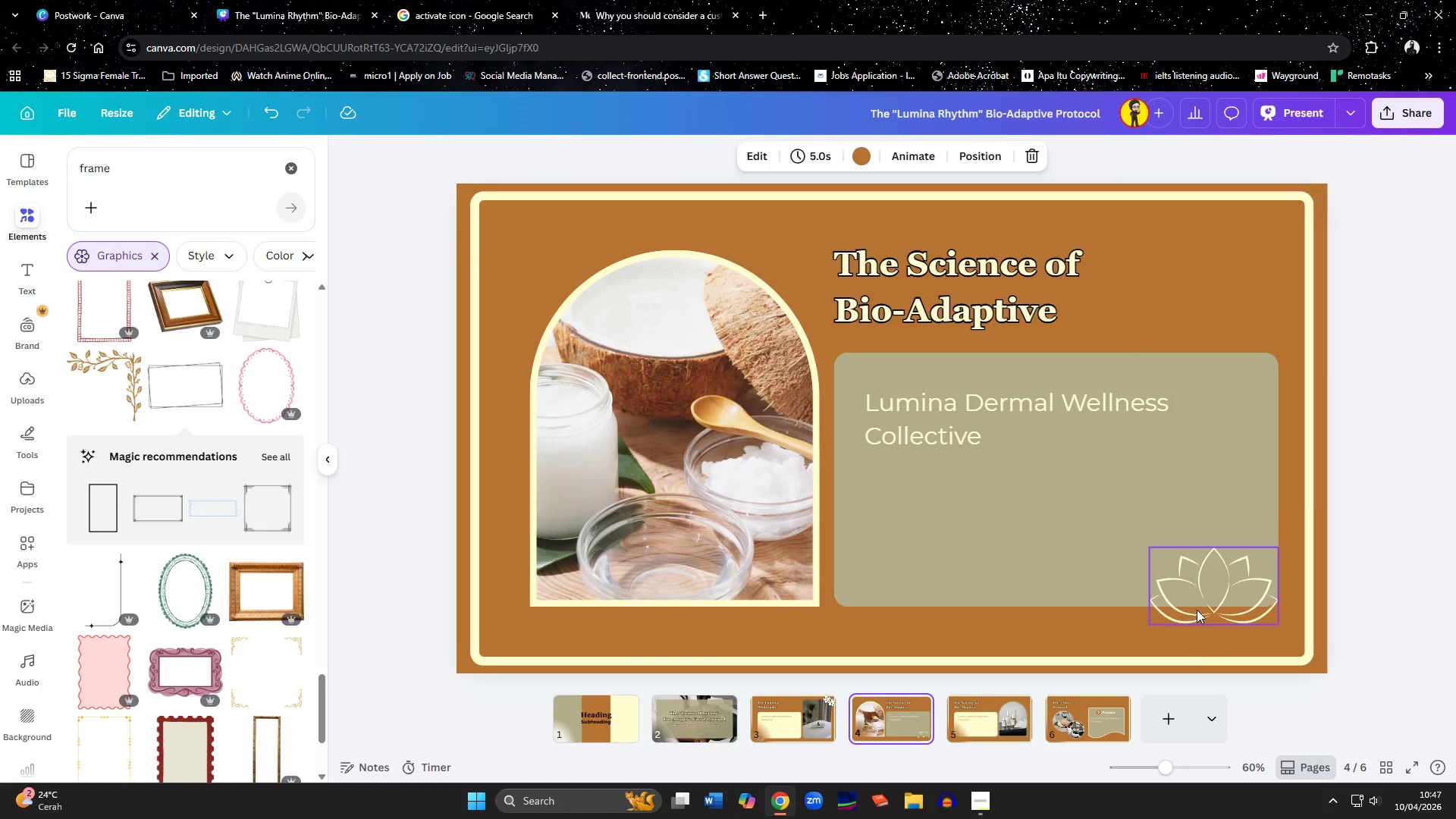 
left_click_drag(start_coordinate=[1195, 610], to_coordinate=[1244, 653])
 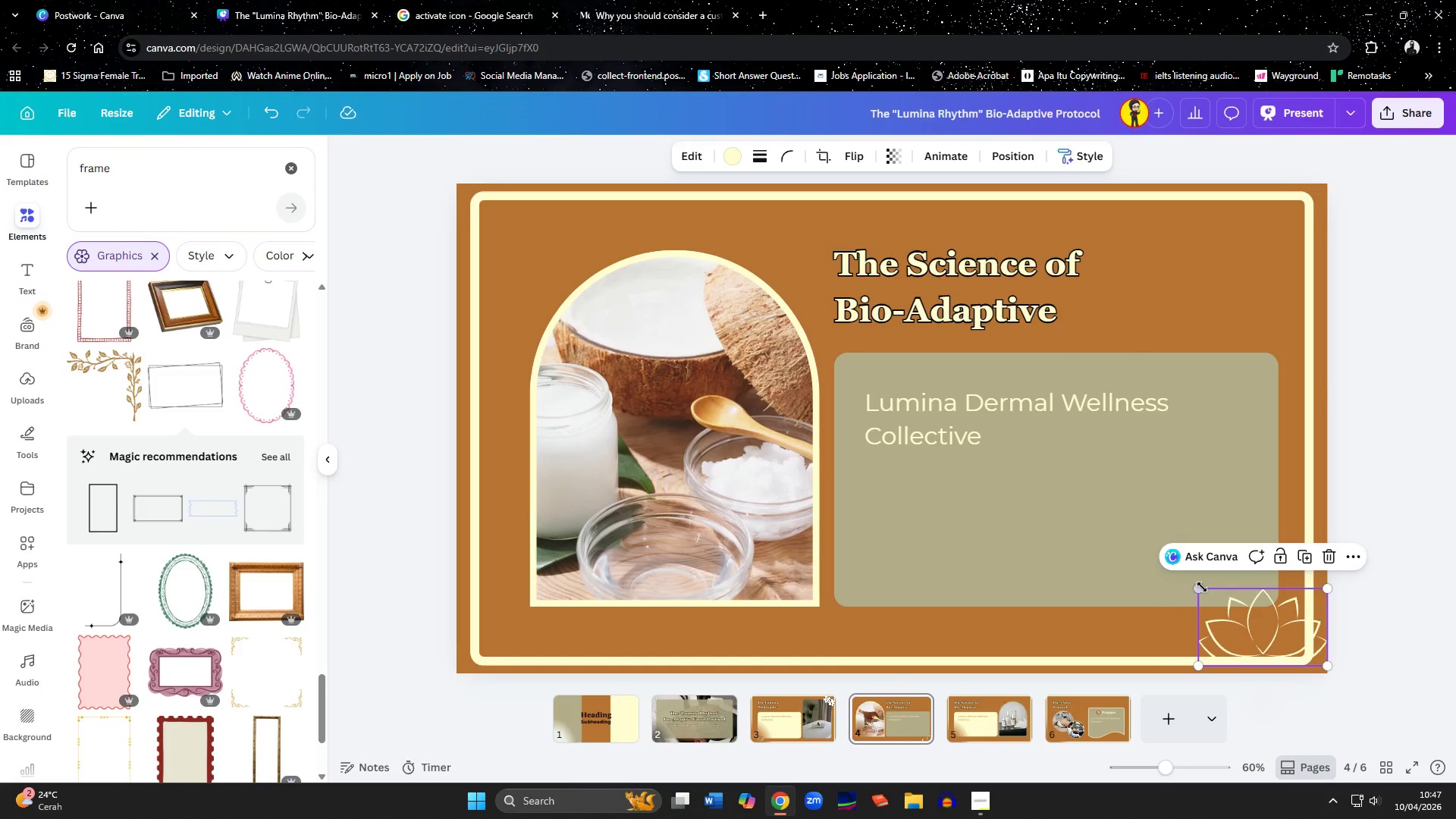 
left_click_drag(start_coordinate=[1202, 587], to_coordinate=[1168, 565])
 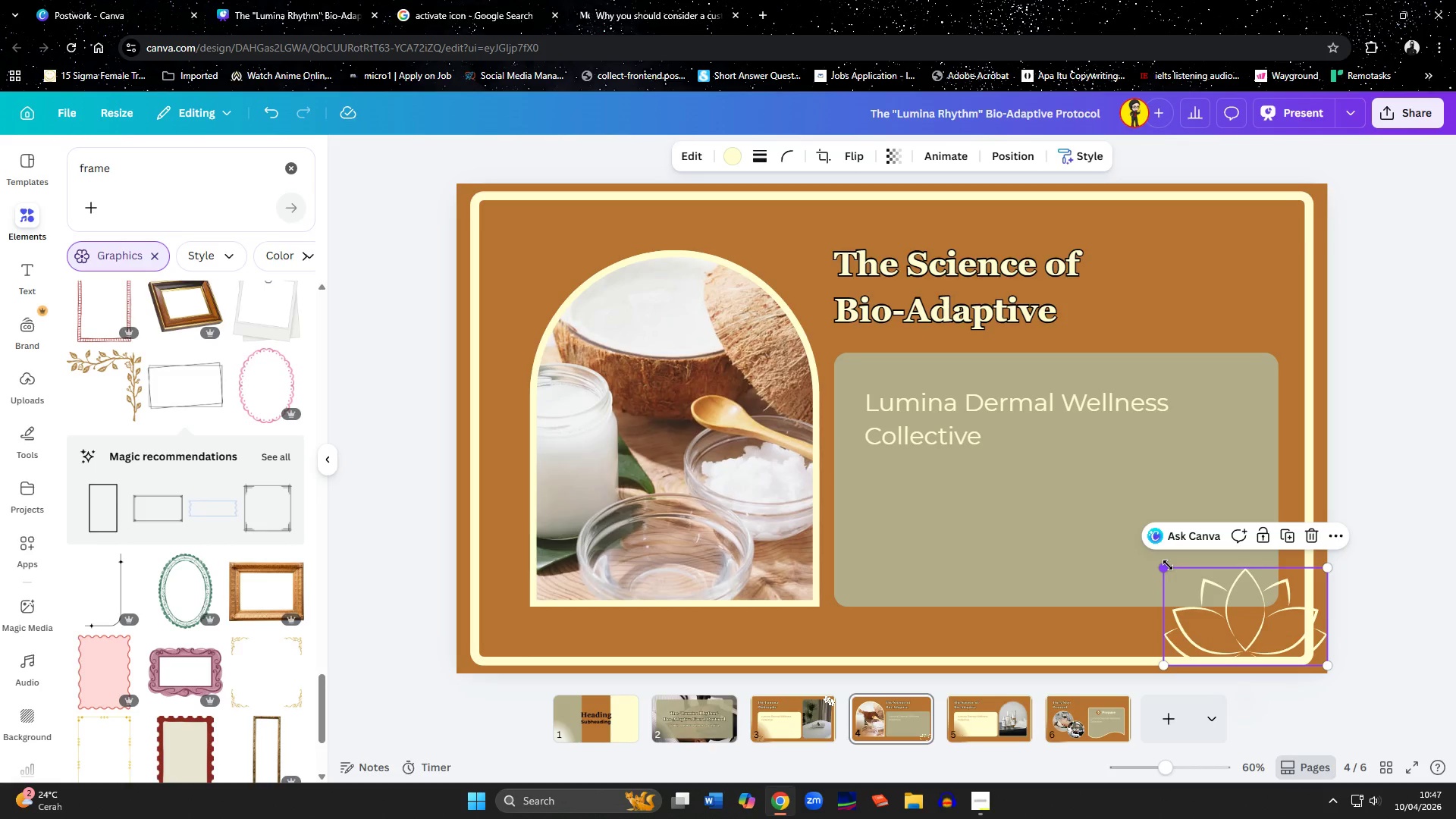 
left_click([1168, 565])
 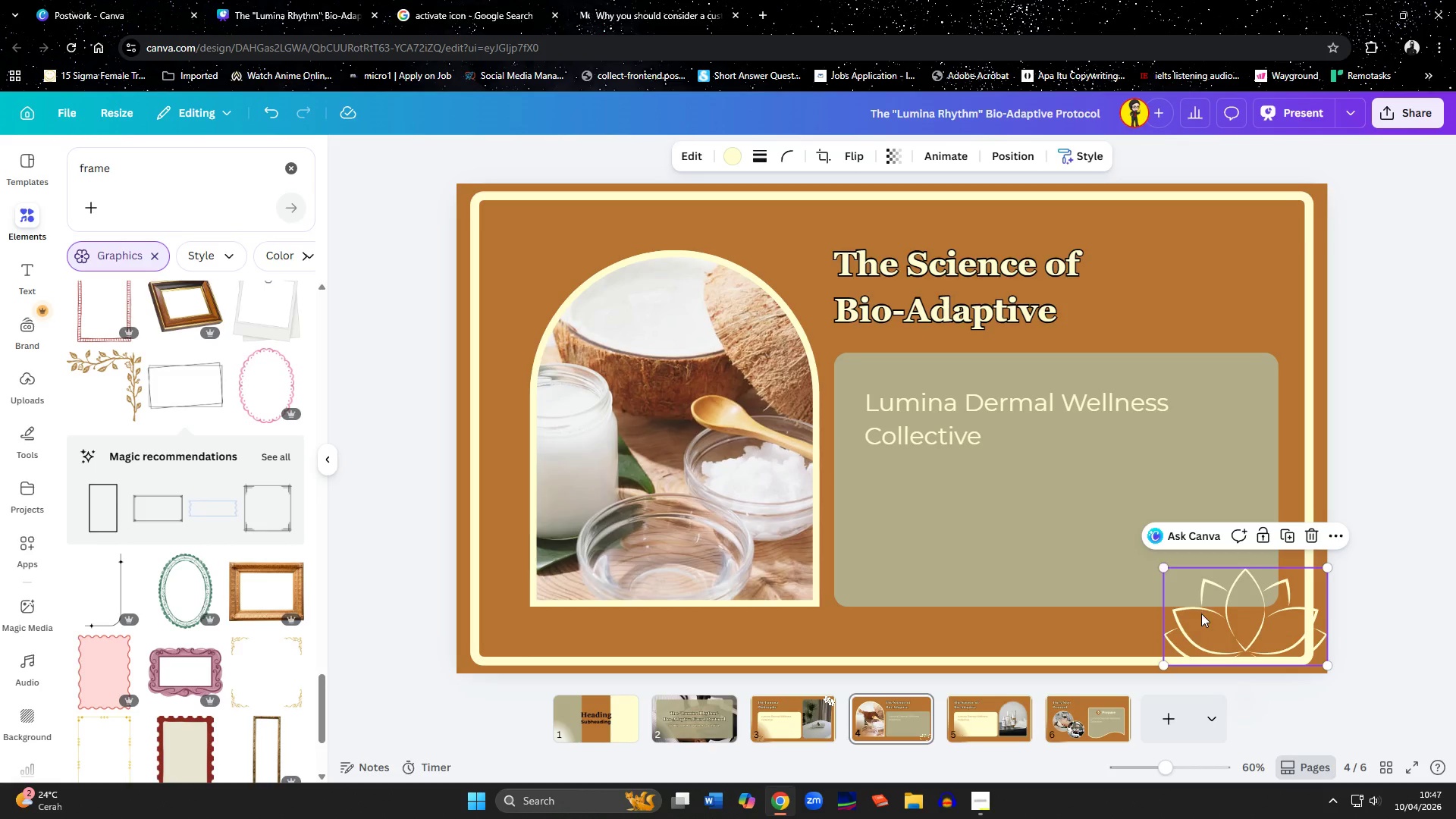 
key(Control+Z)
 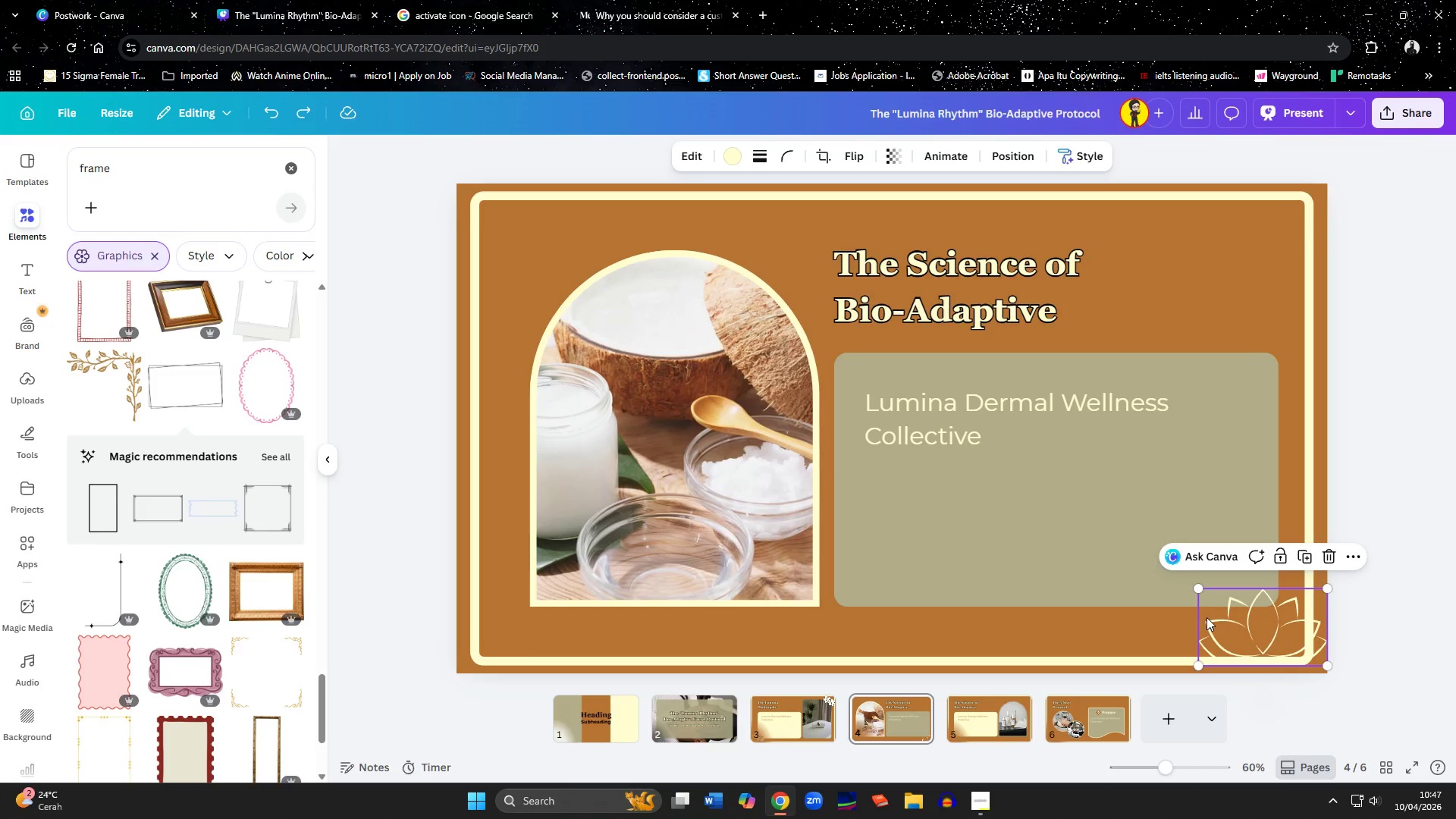 
key(Control+Z)
 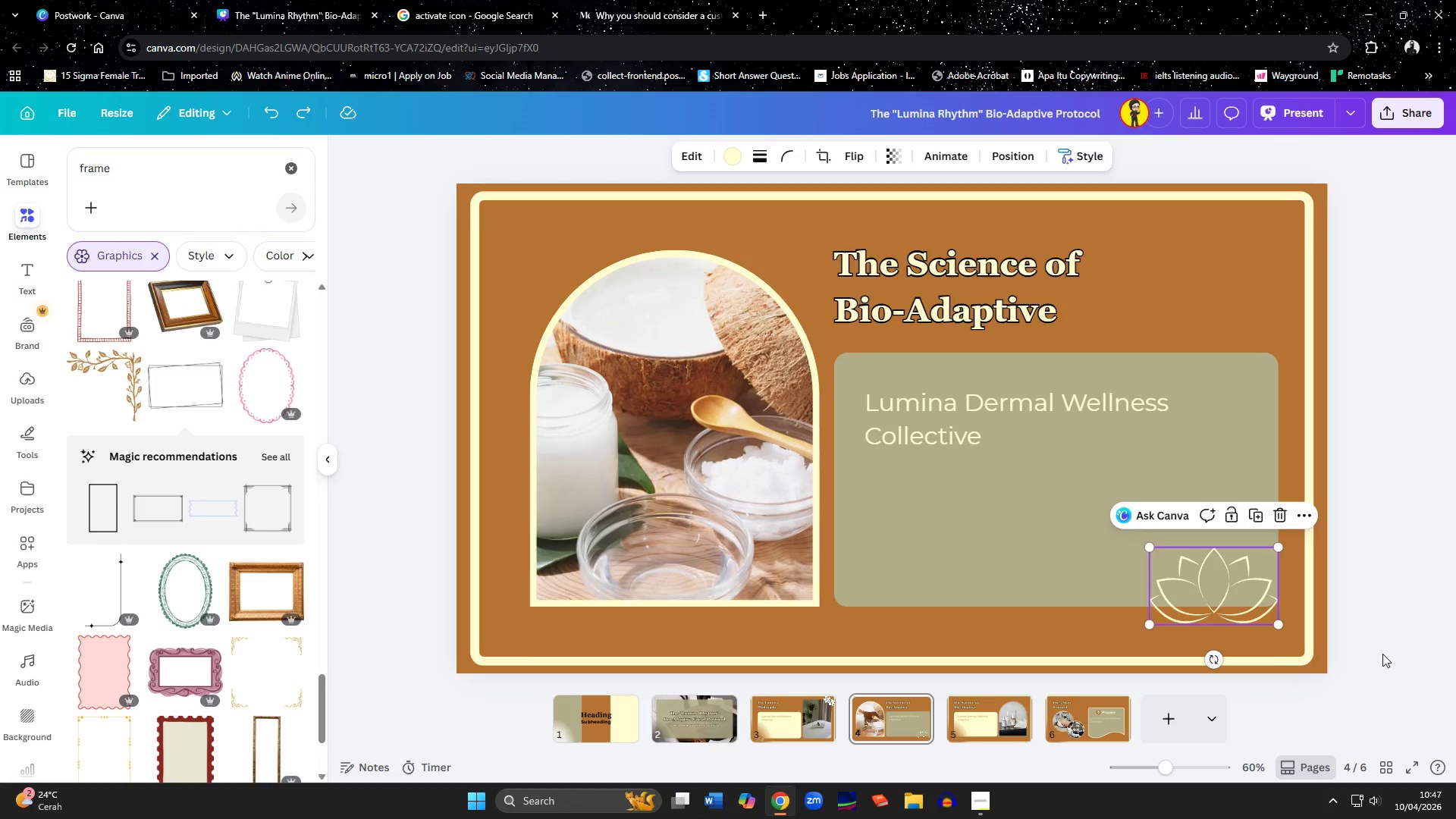 
left_click([1382, 654])
 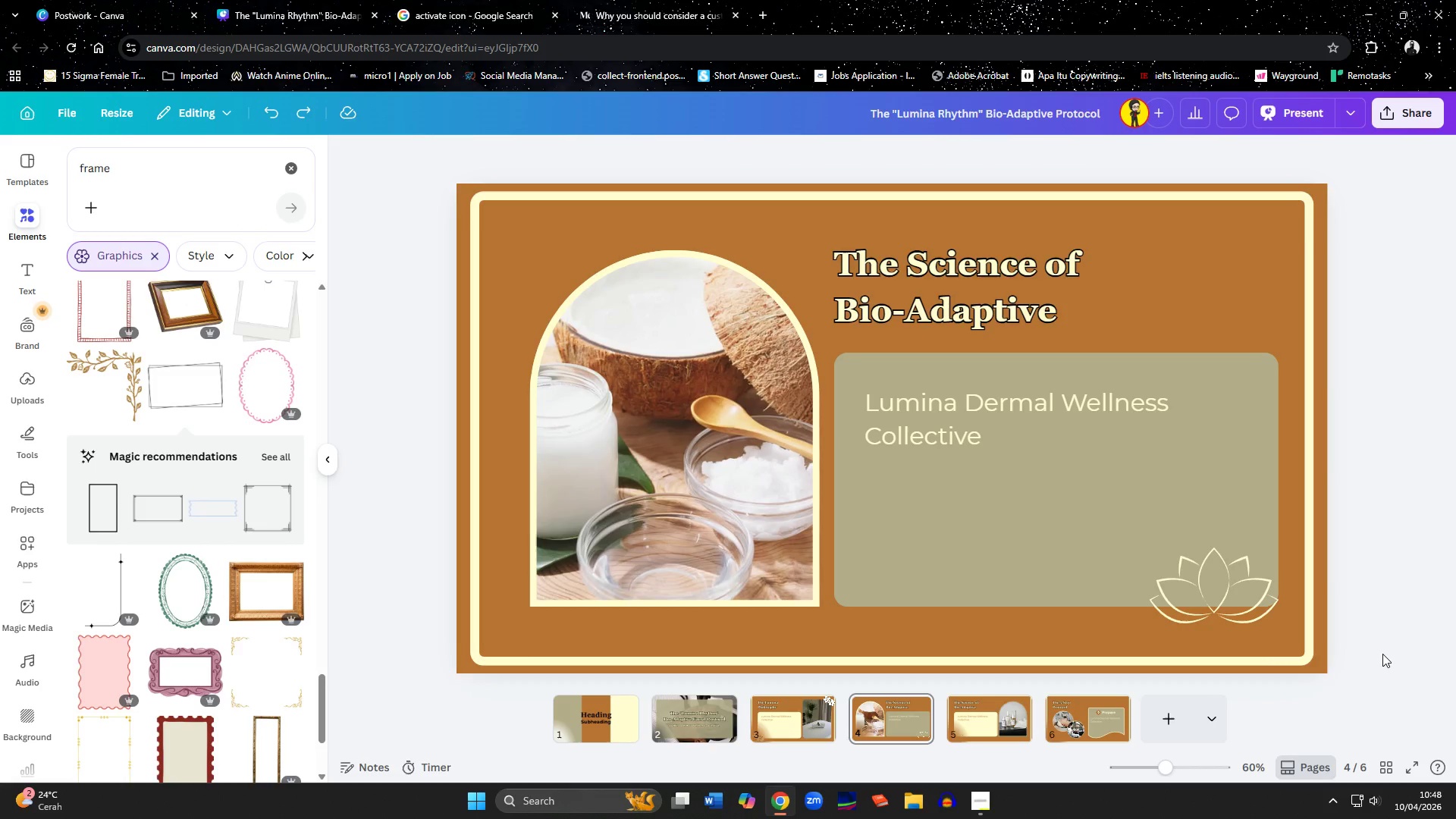 
wait(8.43)
 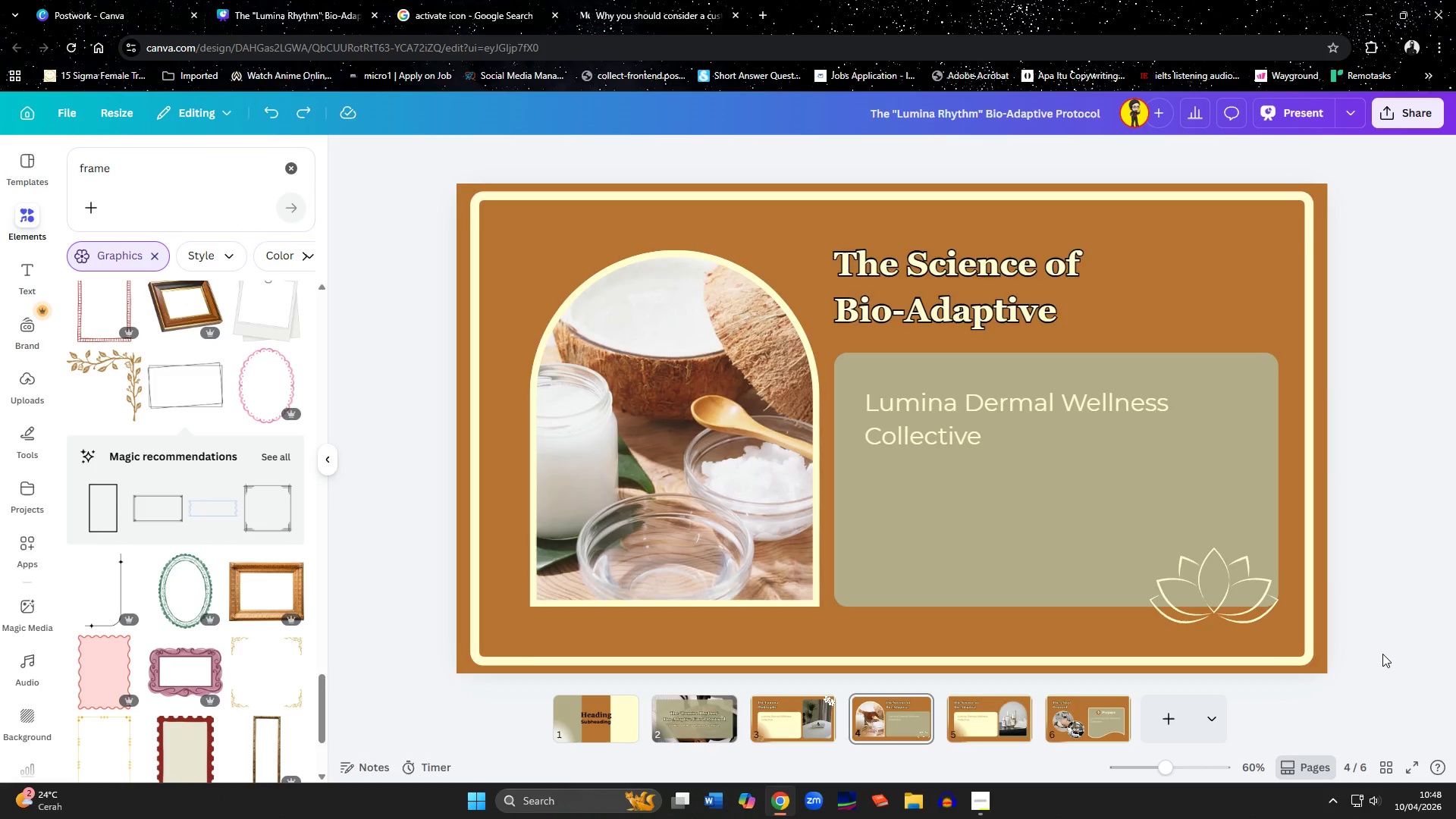 
mouse_move([969, 718])
 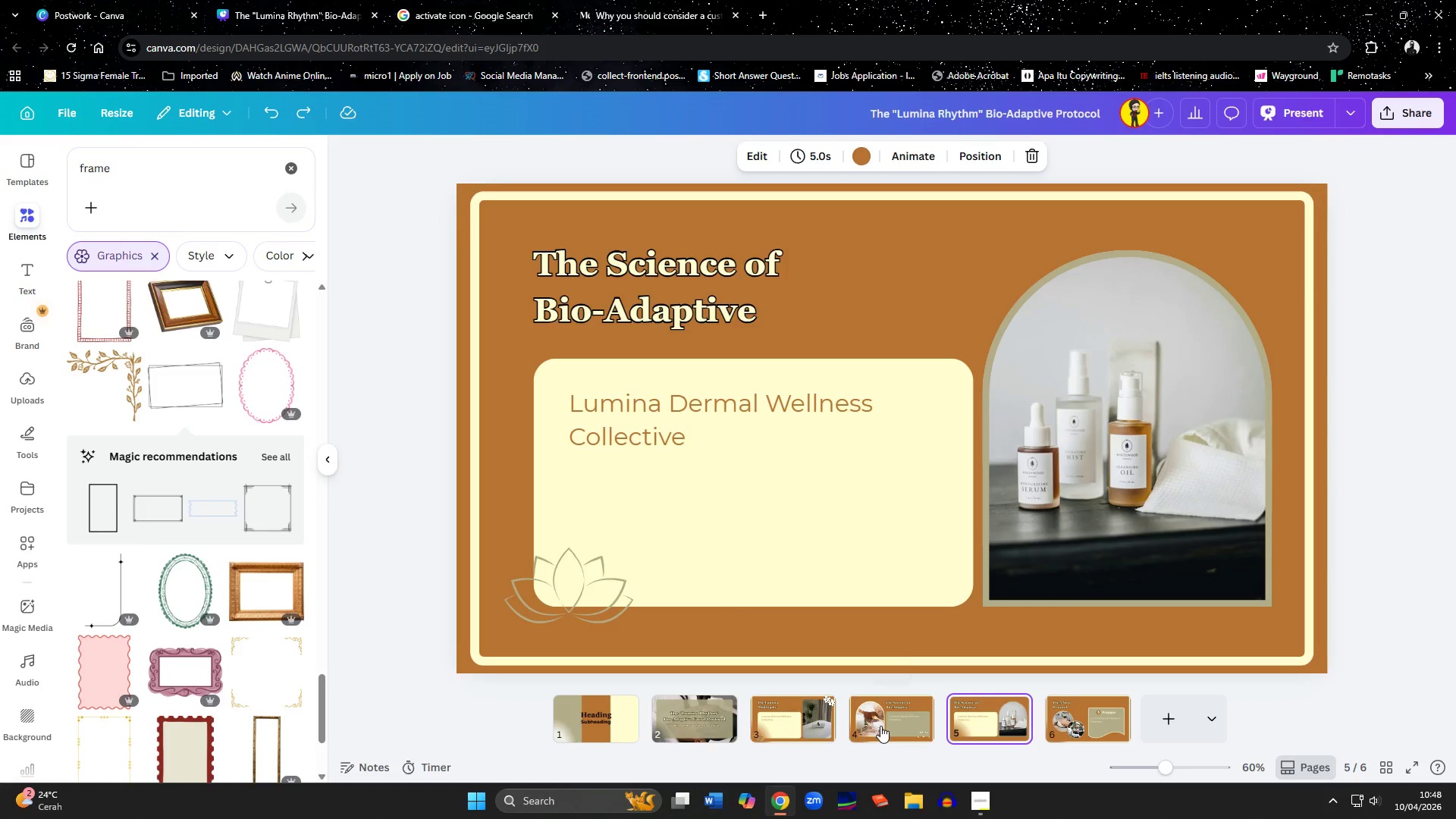 
left_click([880, 726])
 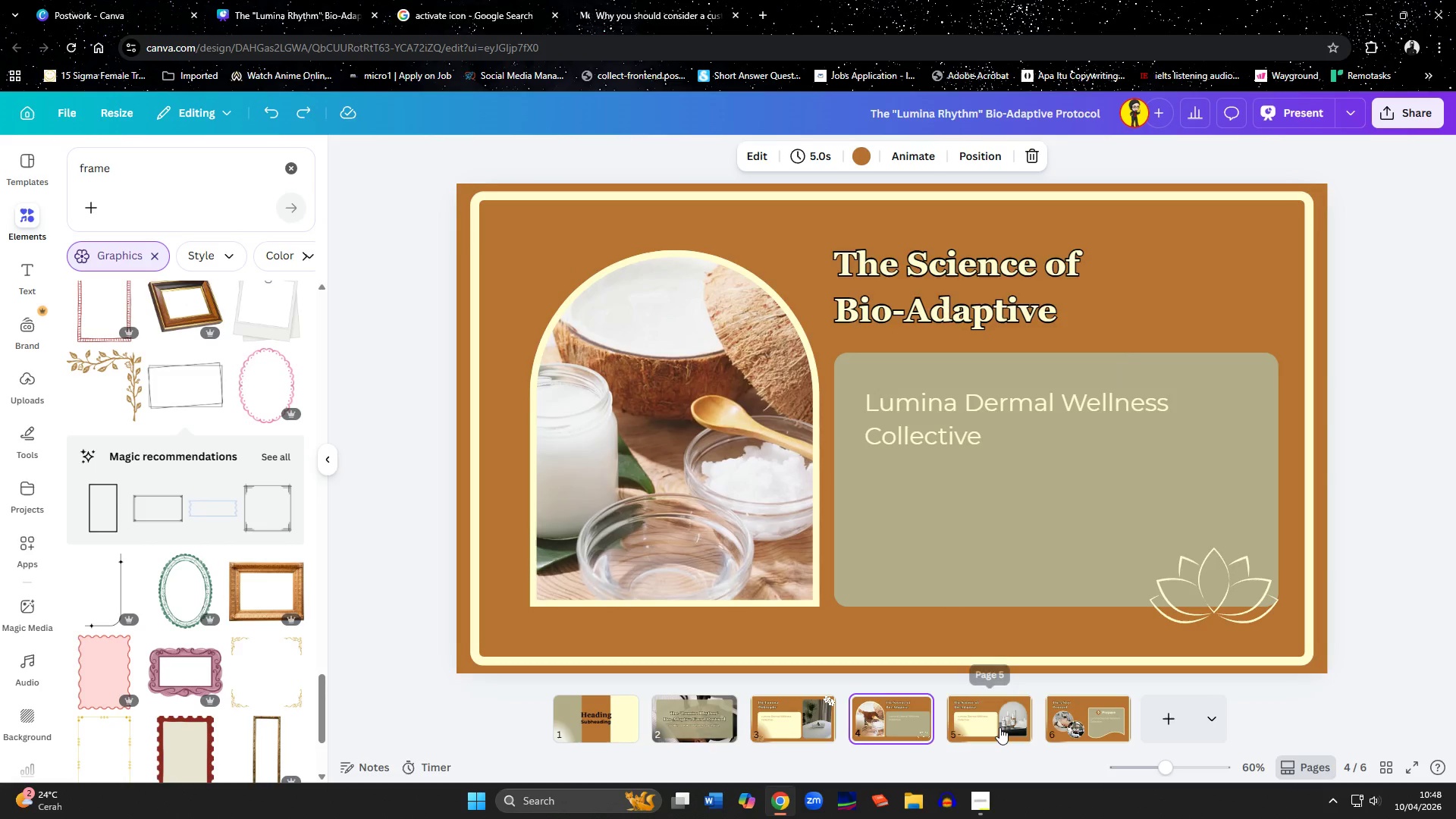 
left_click([999, 727])
 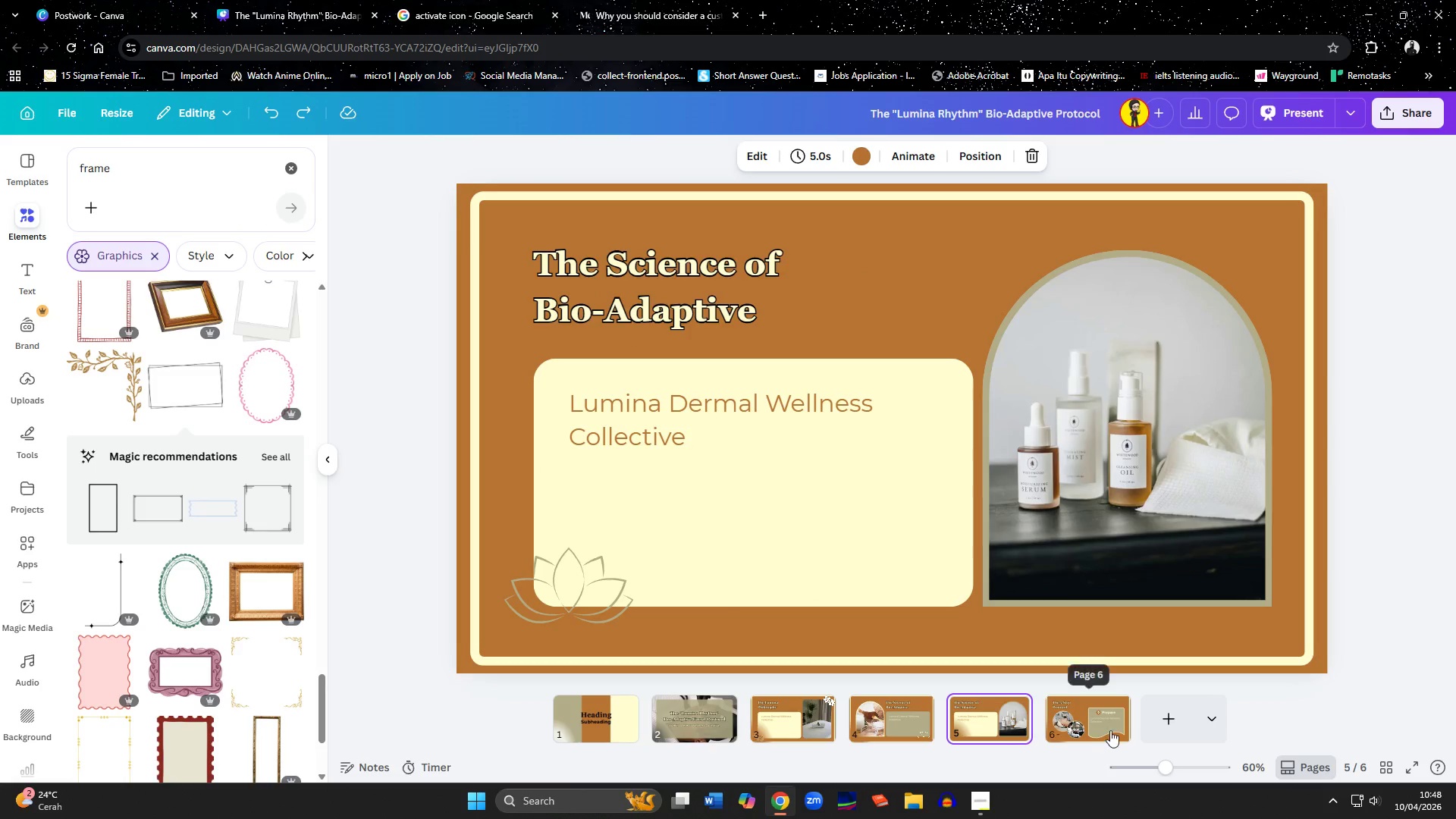 
left_click([1113, 730])
 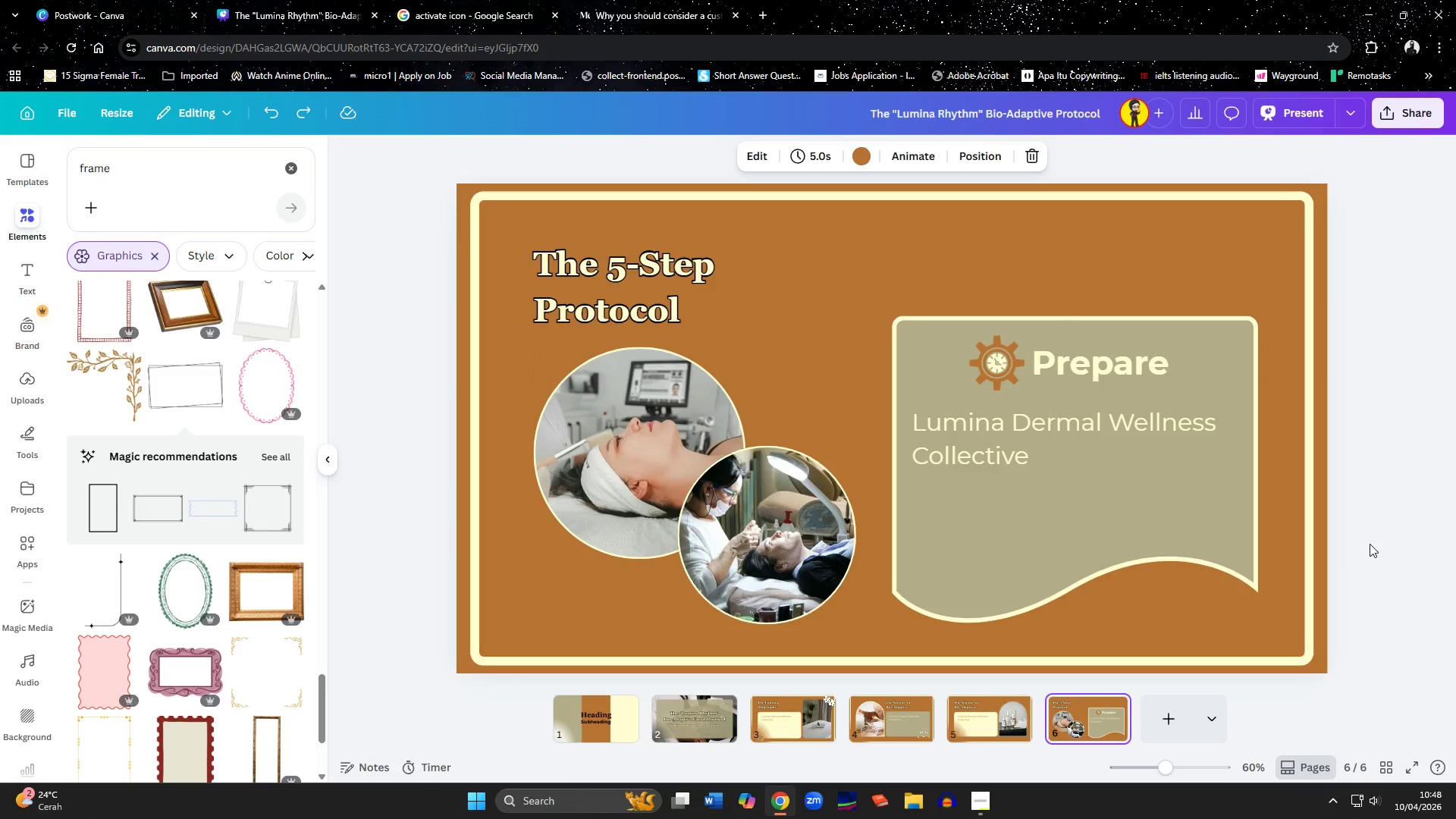 
left_click([1370, 544])
 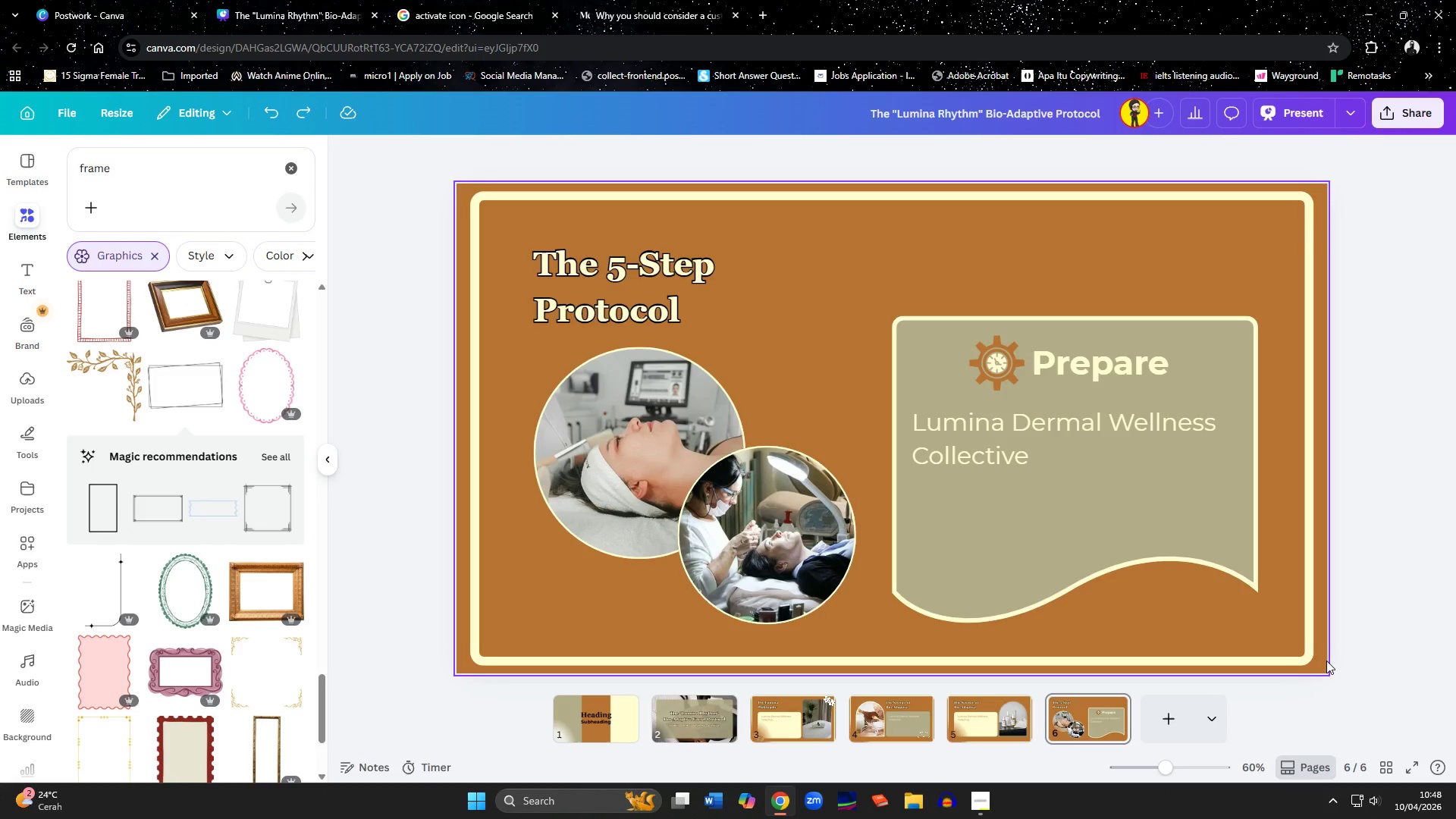 
wait(22.44)
 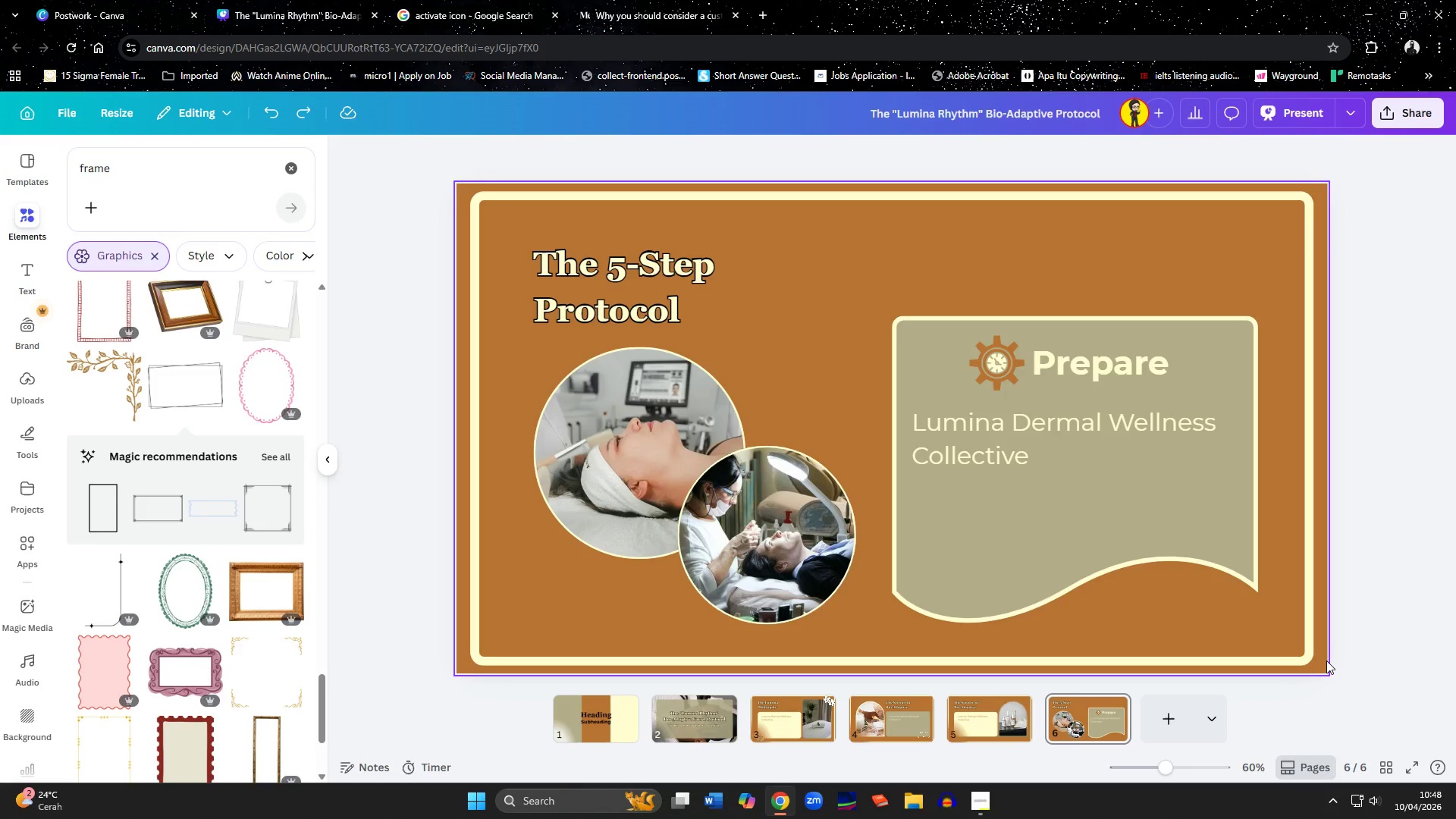 
left_click([904, 721])
 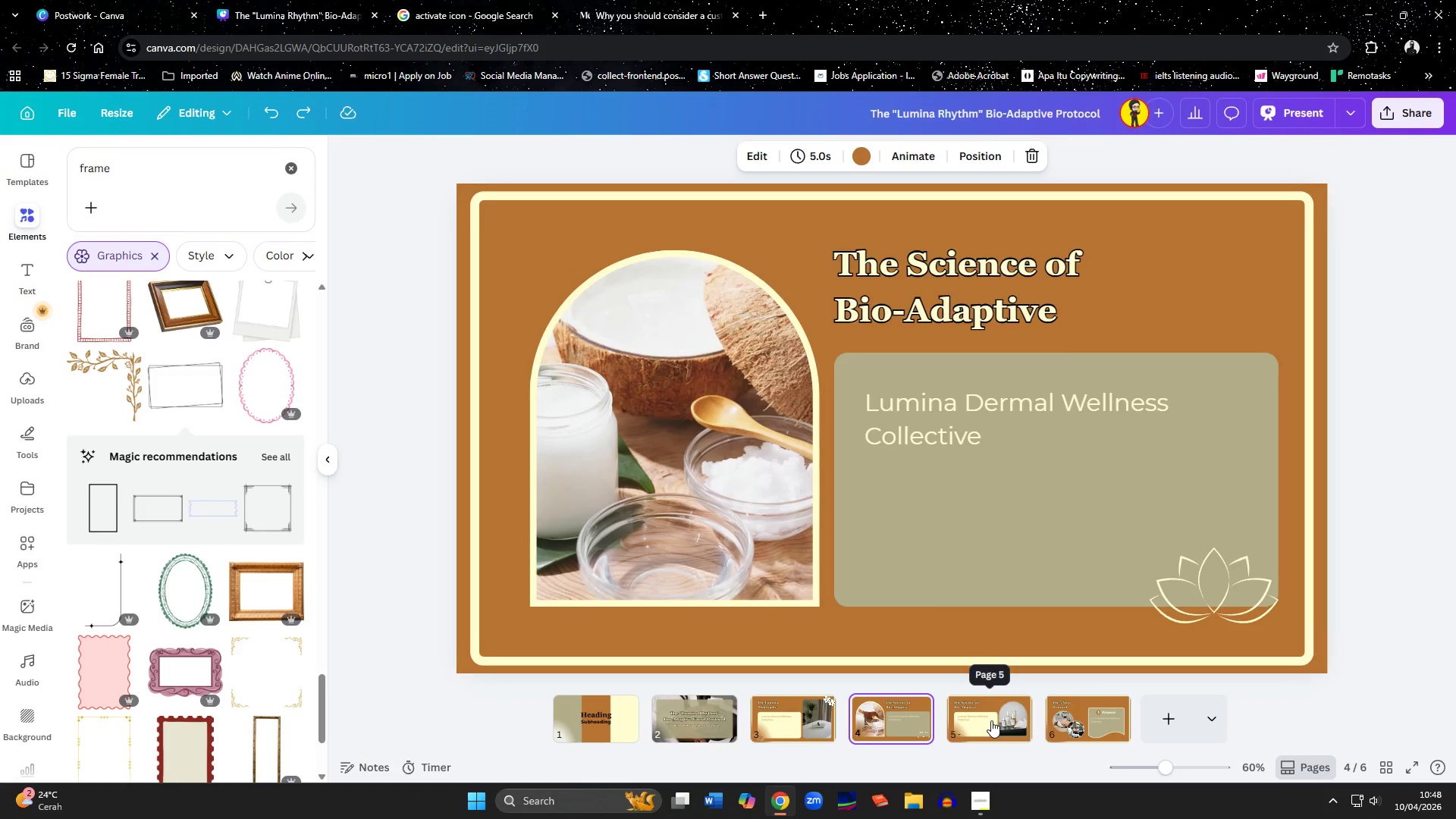 
left_click([991, 720])
 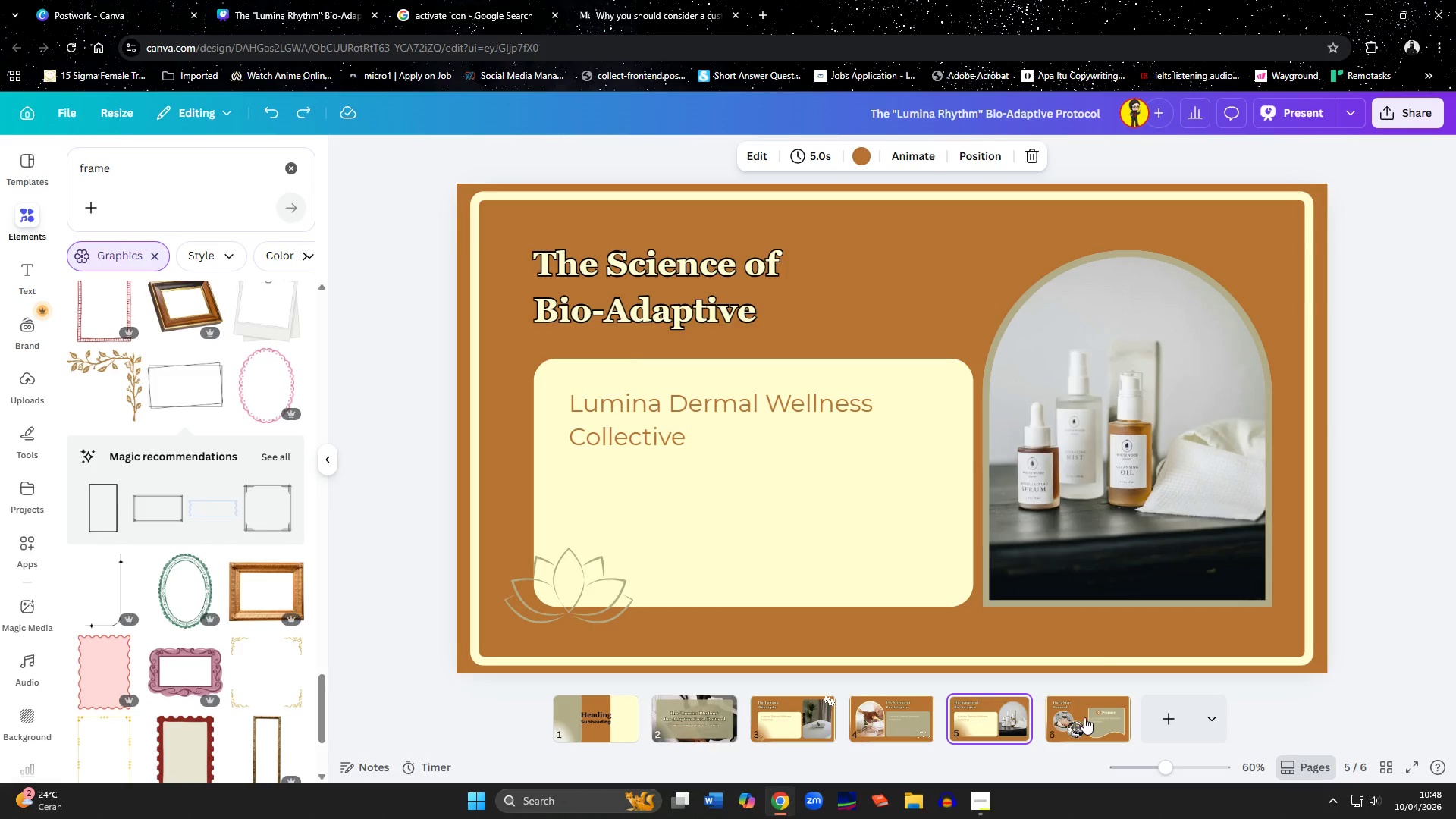 
left_click([1084, 717])
 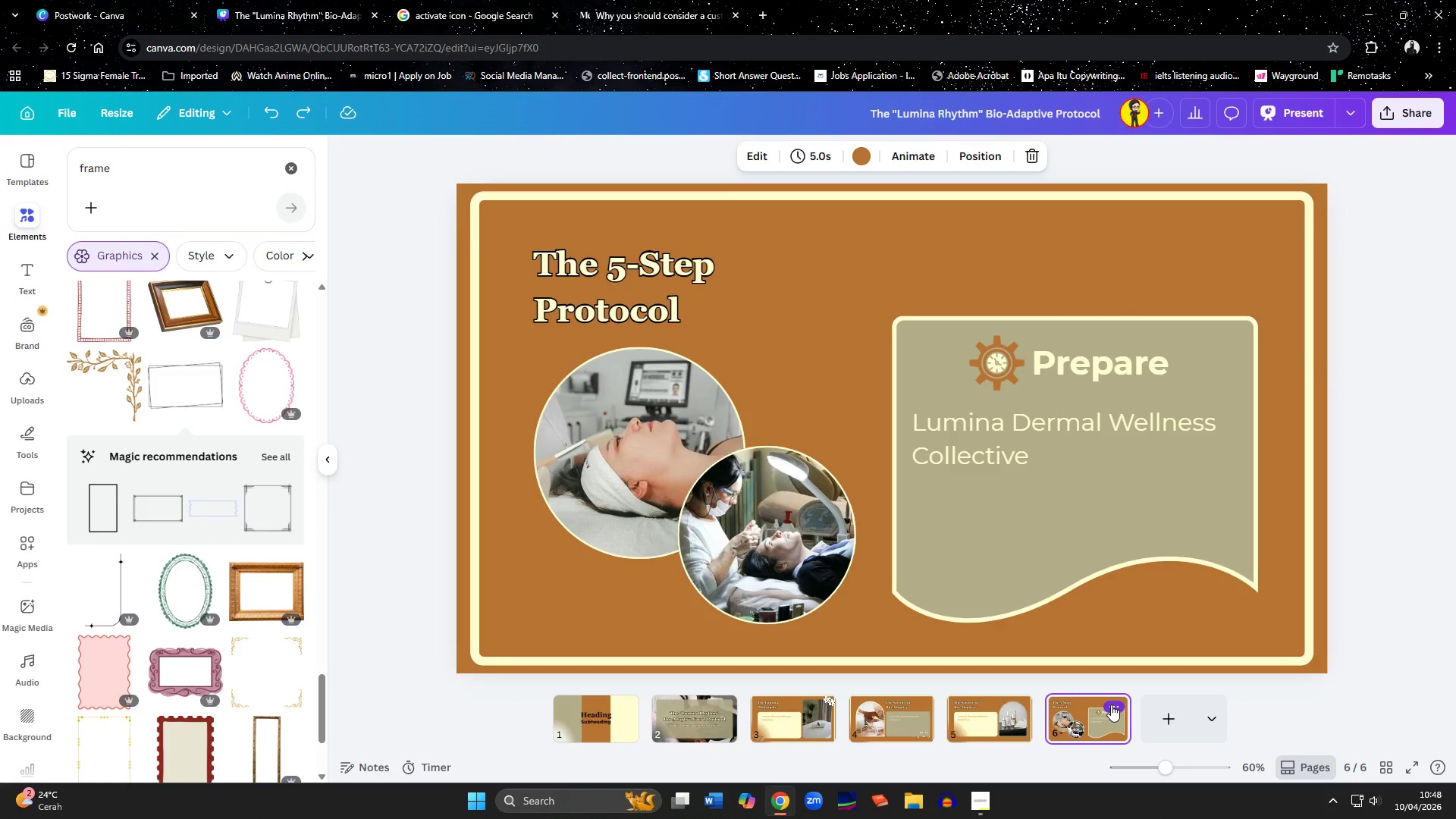 
left_click([1111, 704])
 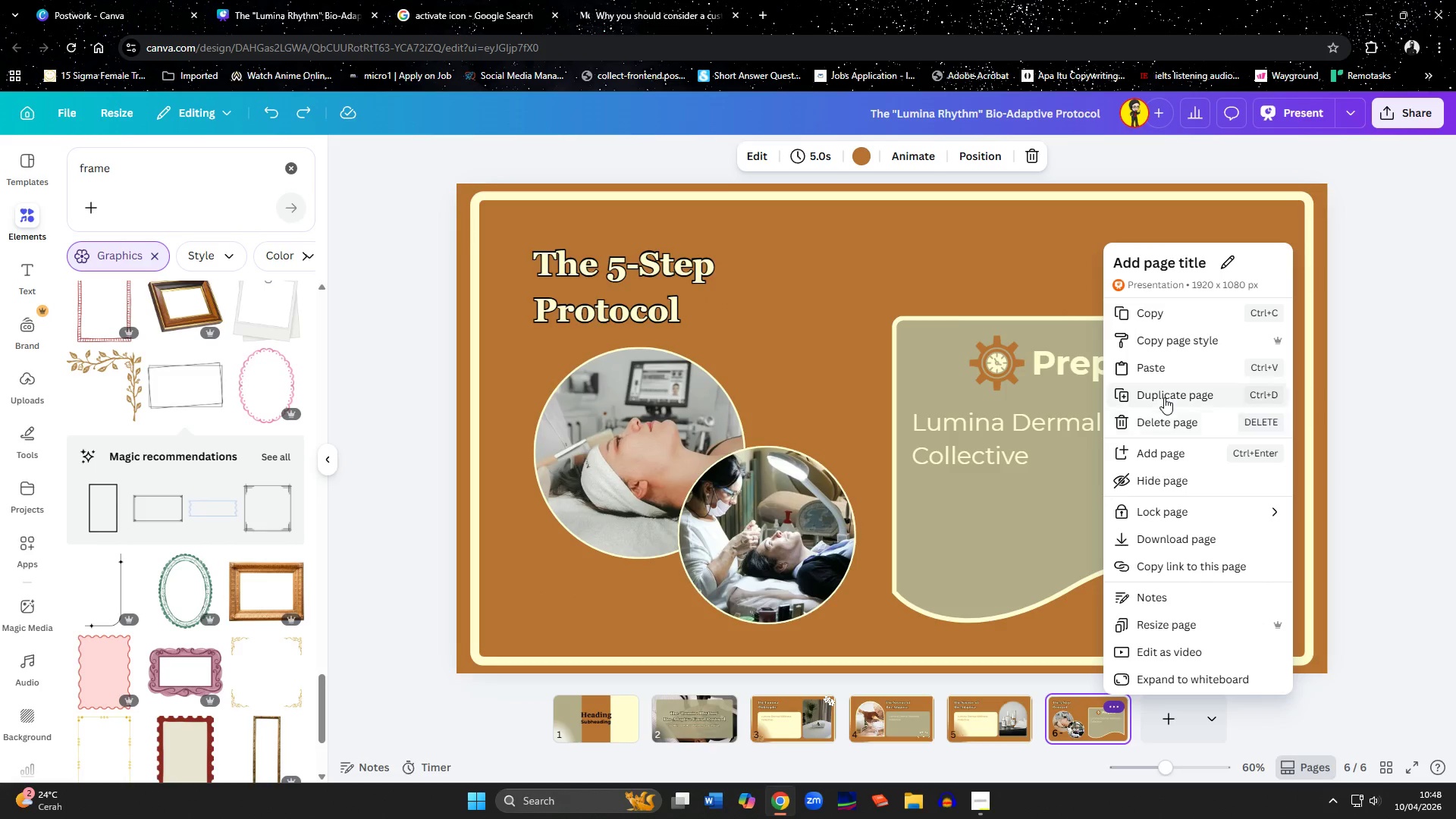 
left_click([1164, 397])
 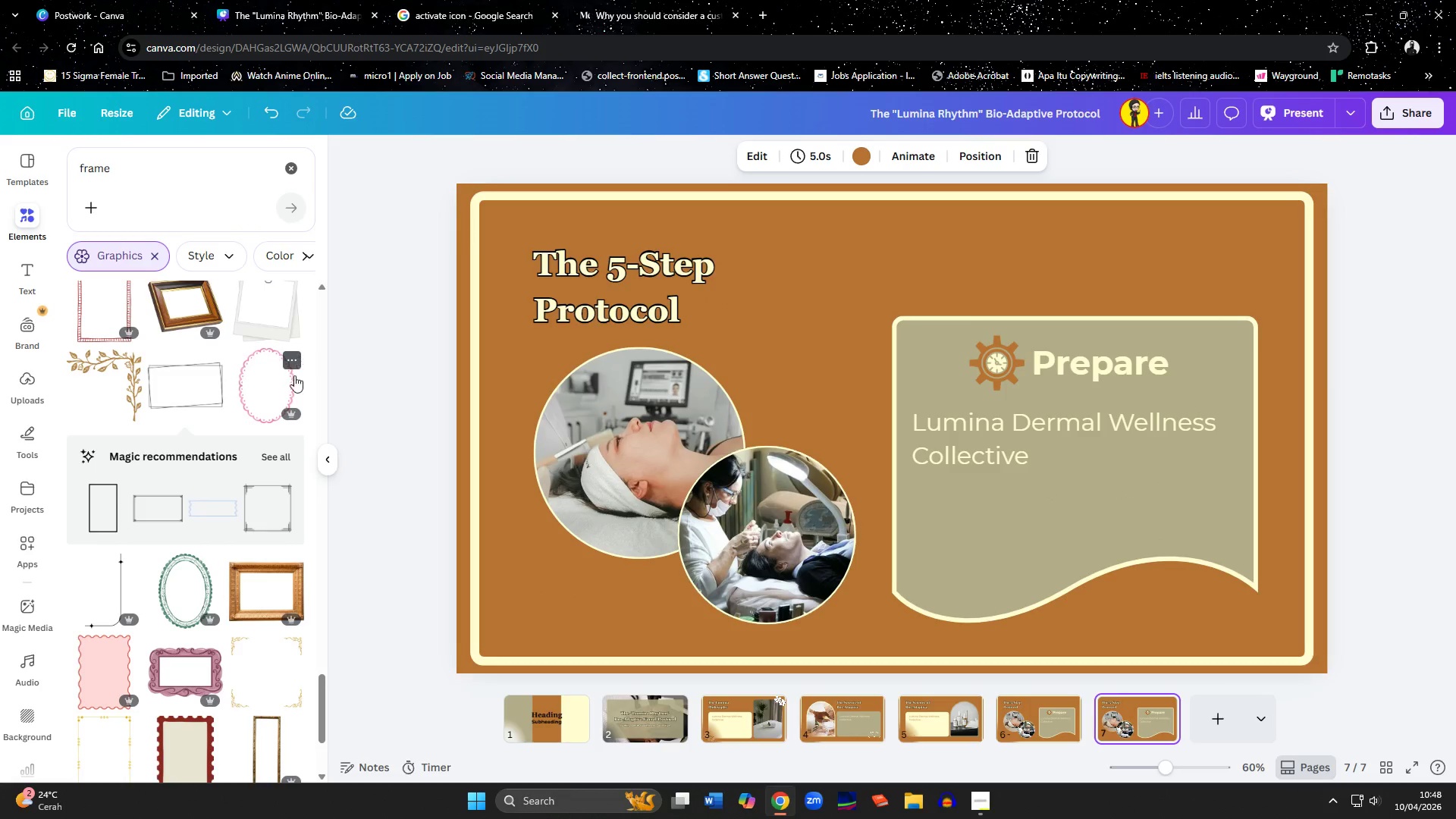 
wait(5.45)
 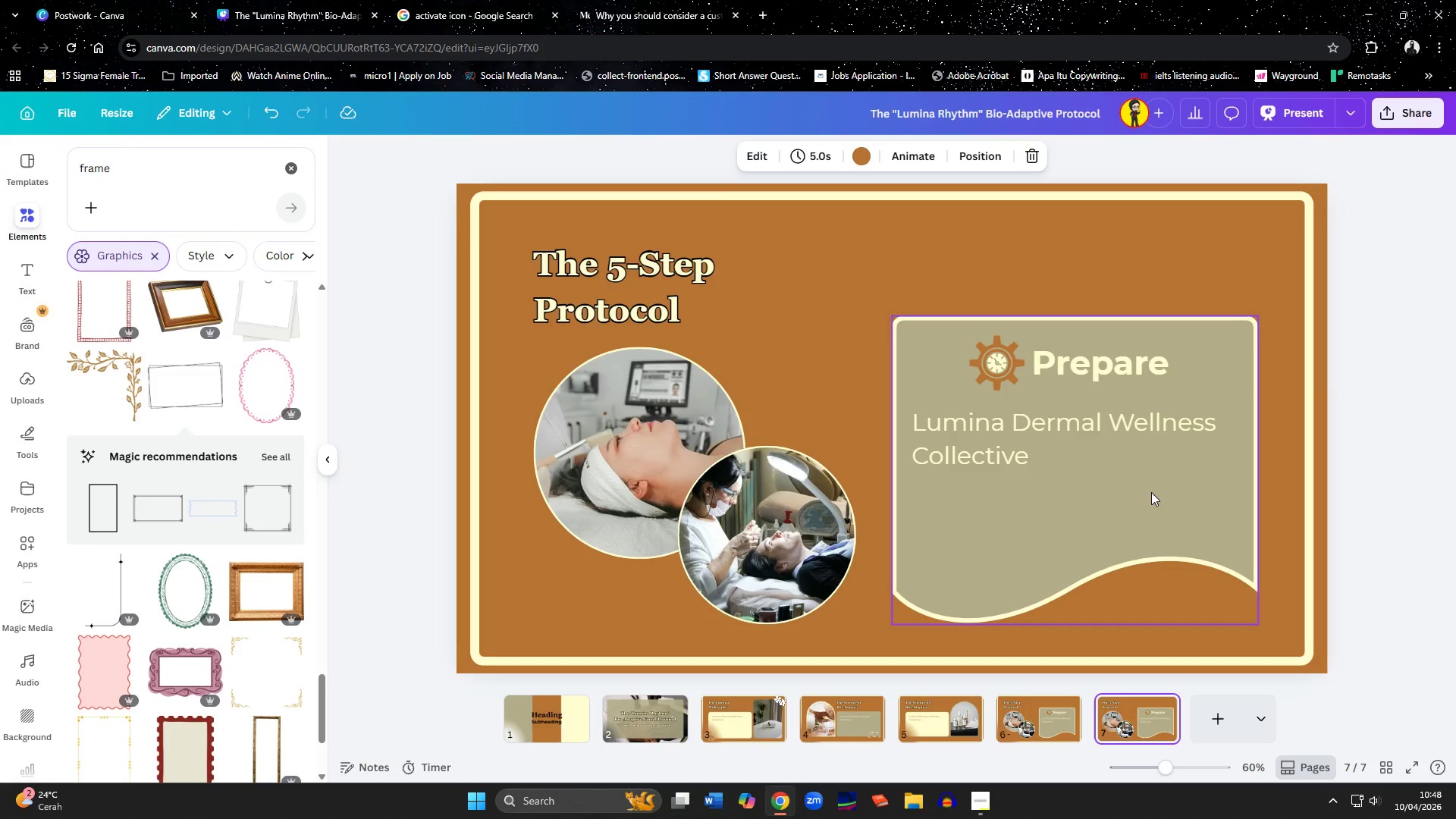 
left_click([1015, 541])
 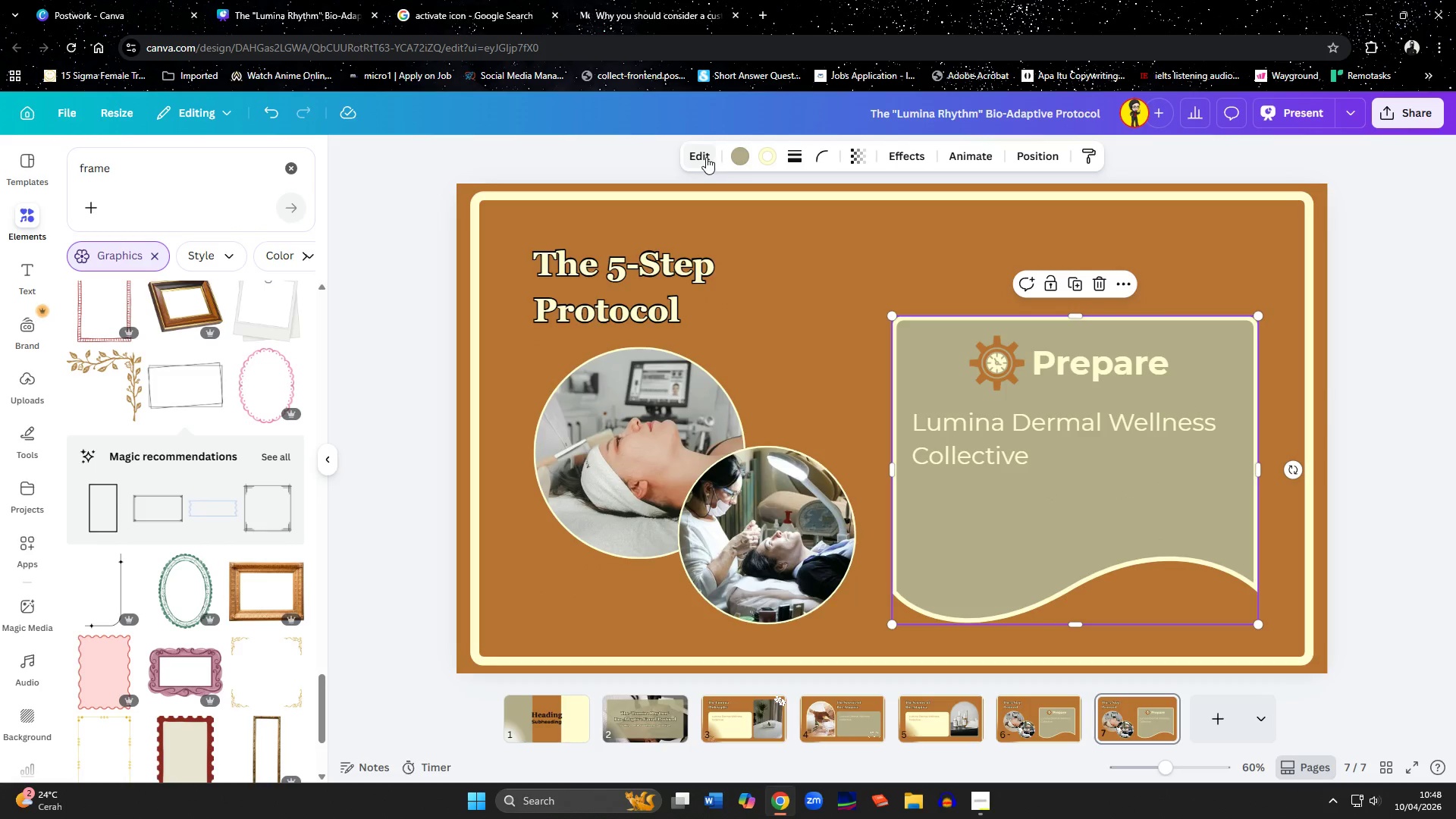 
left_click([704, 157])
 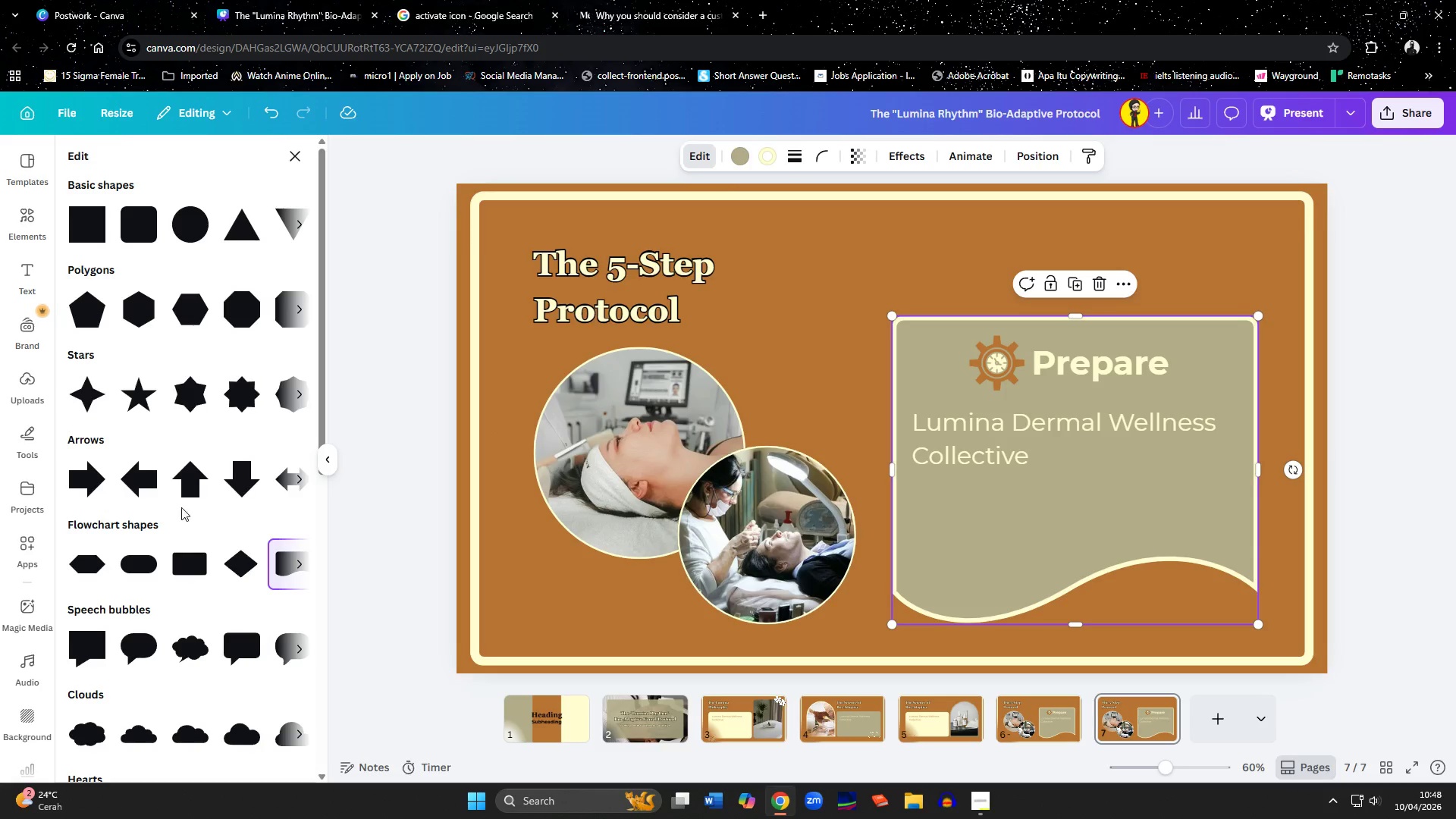 
wait(5.69)
 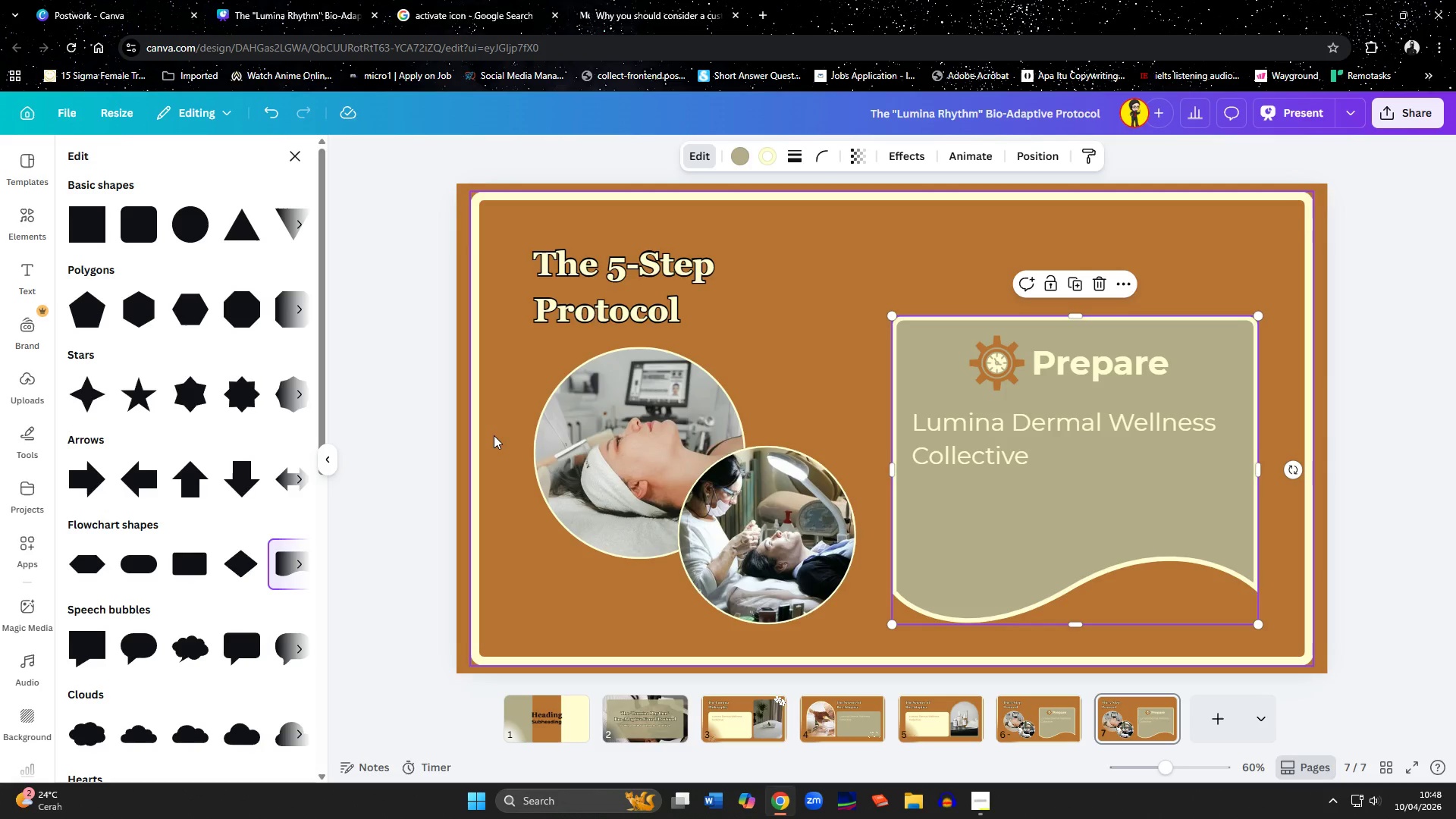 
left_click([301, 562])
 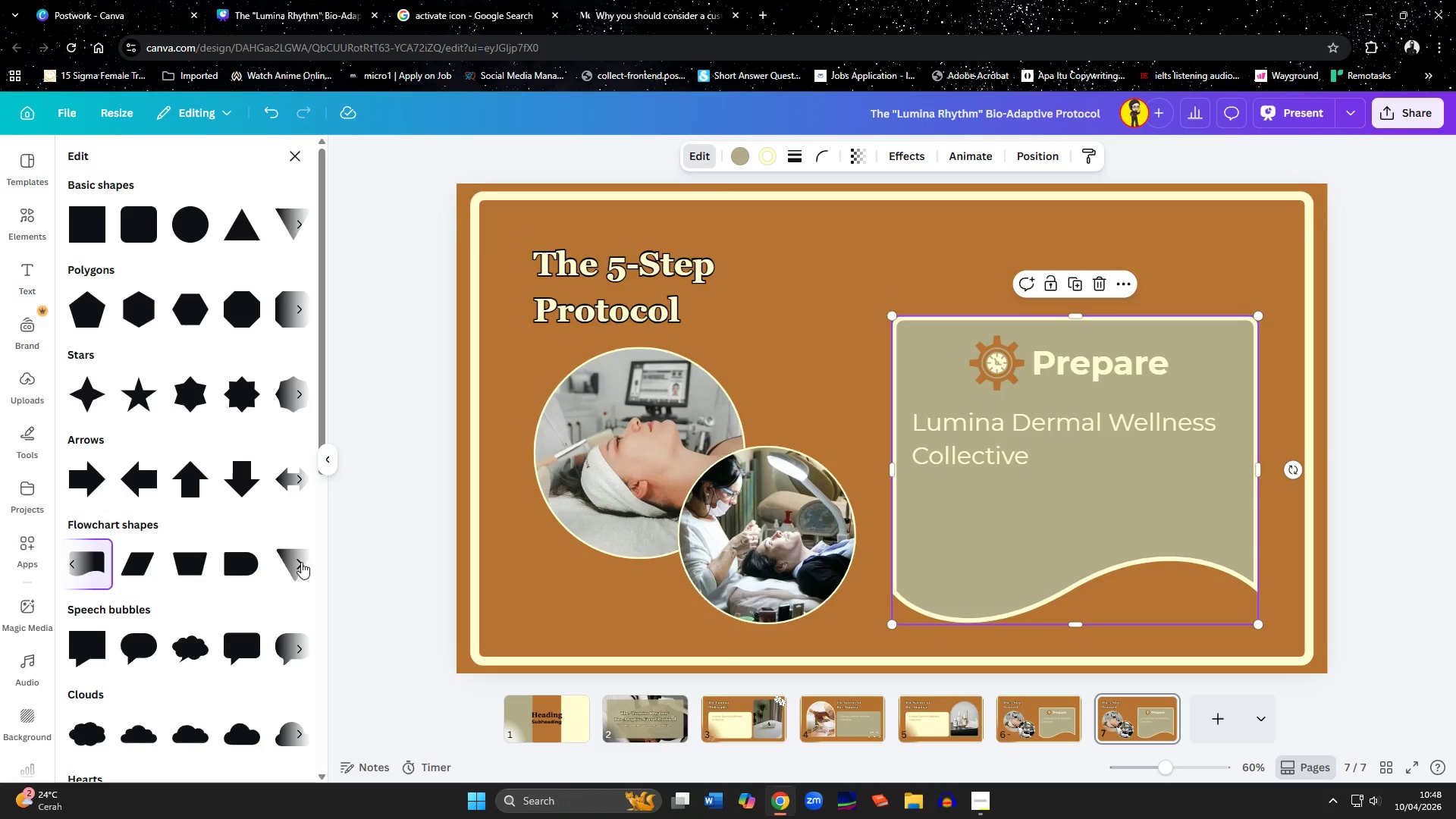 
left_click([234, 570])
 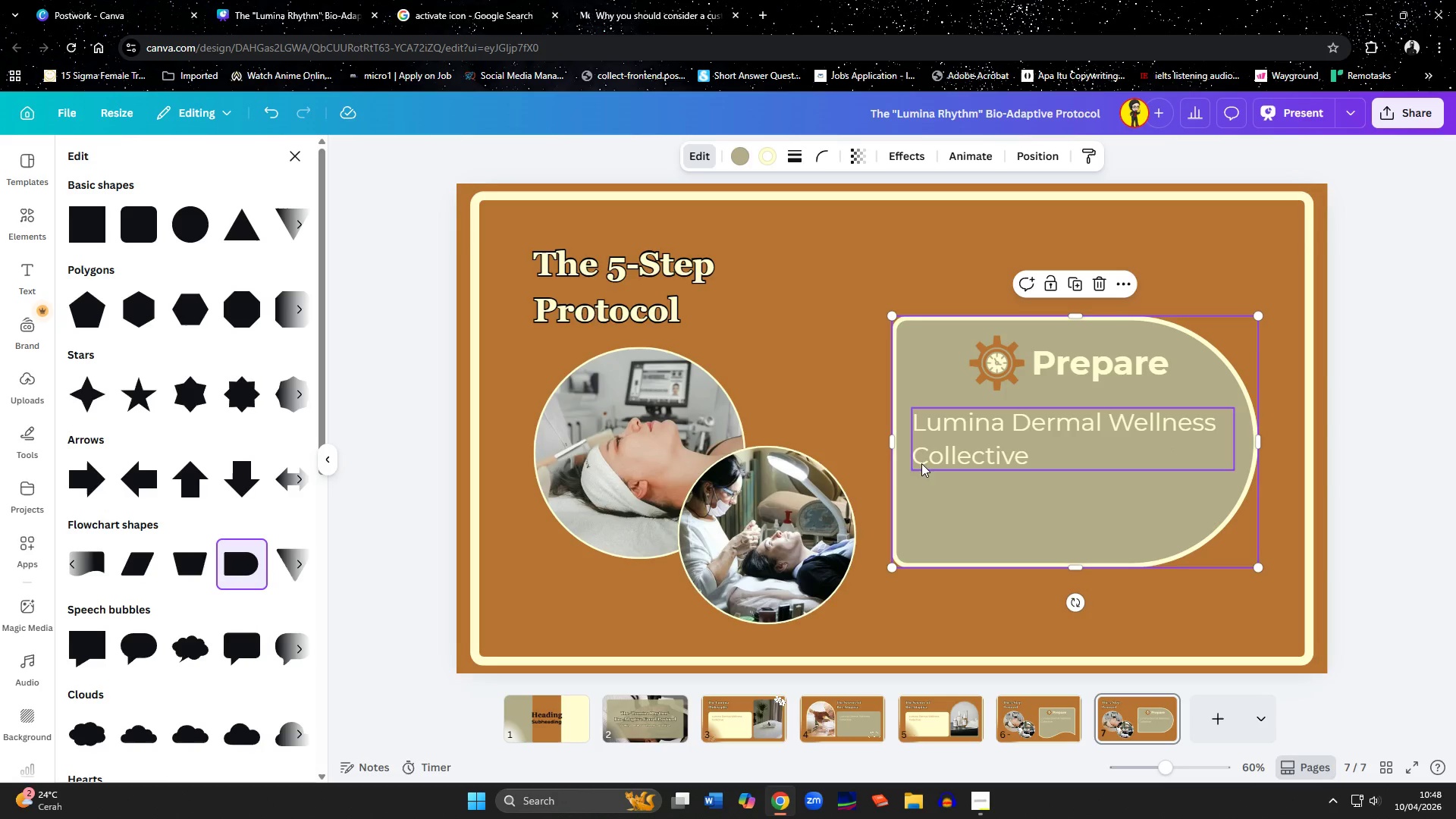 
left_click_drag(start_coordinate=[893, 448], to_coordinate=[850, 447])
 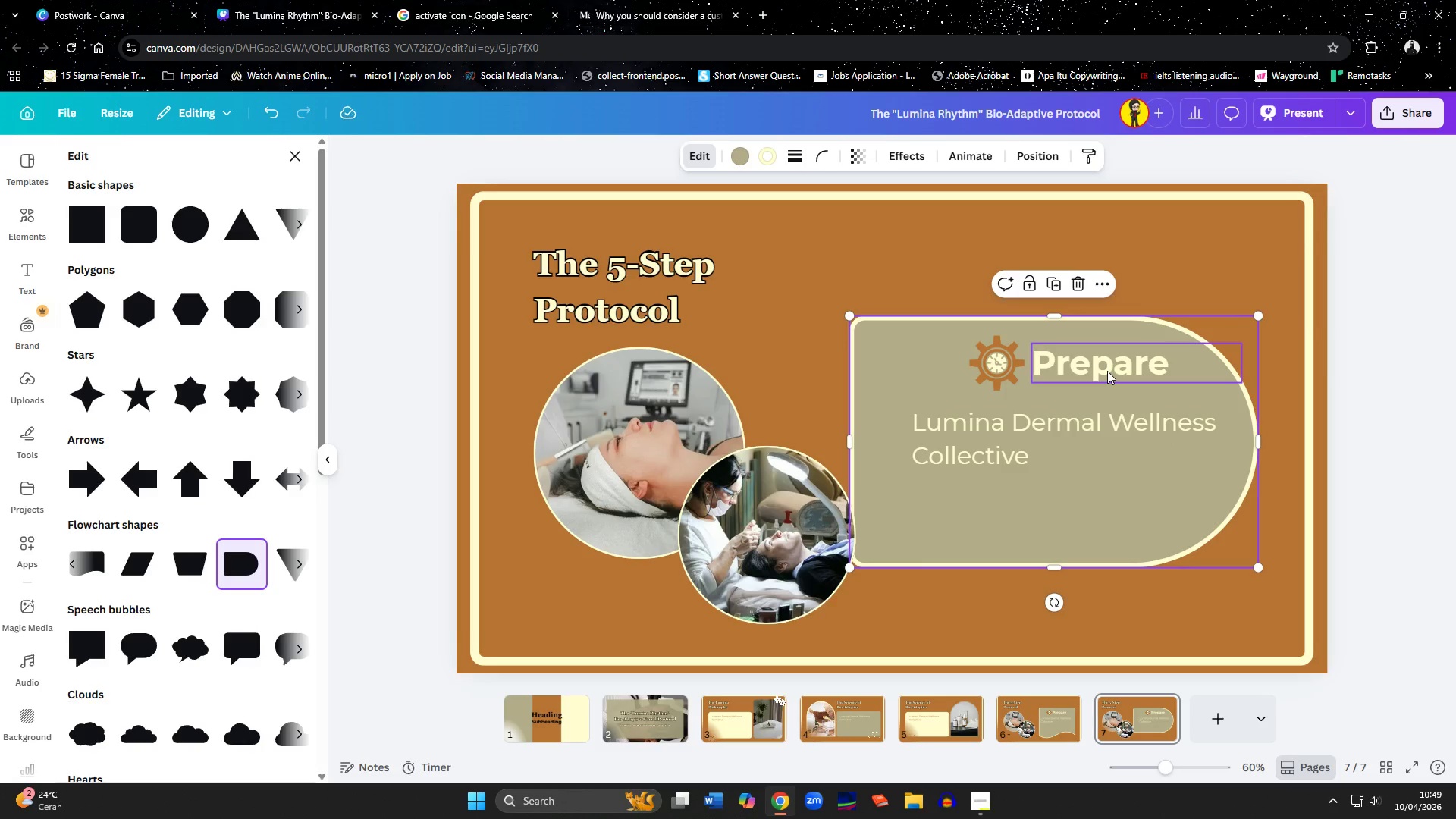 
left_click([1107, 371])
 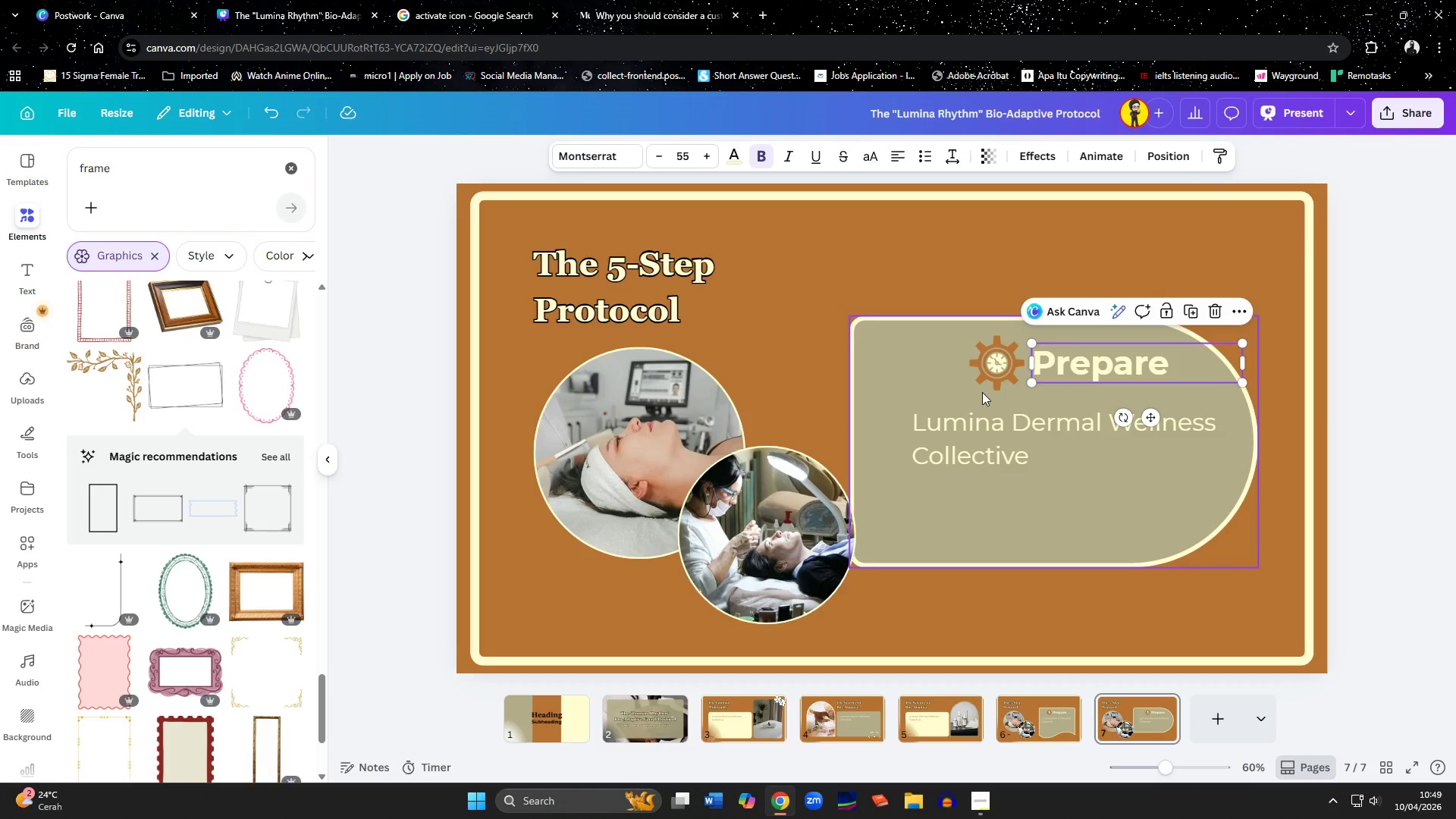 
hold_key(key=ShiftLeft, duration=1.28)
left_click([991, 380])
 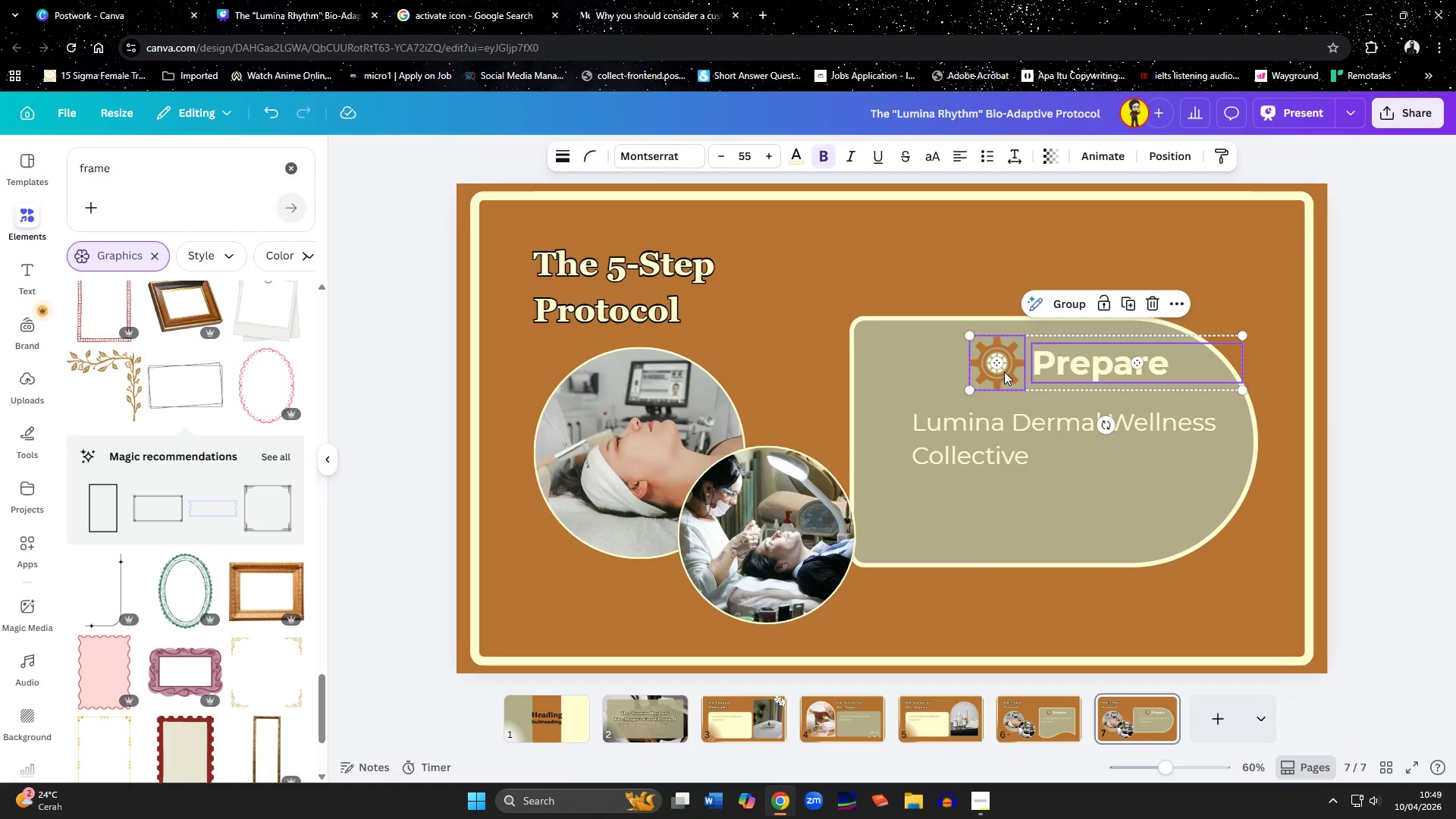 
left_click_drag(start_coordinate=[1004, 371], to_coordinate=[913, 375])
 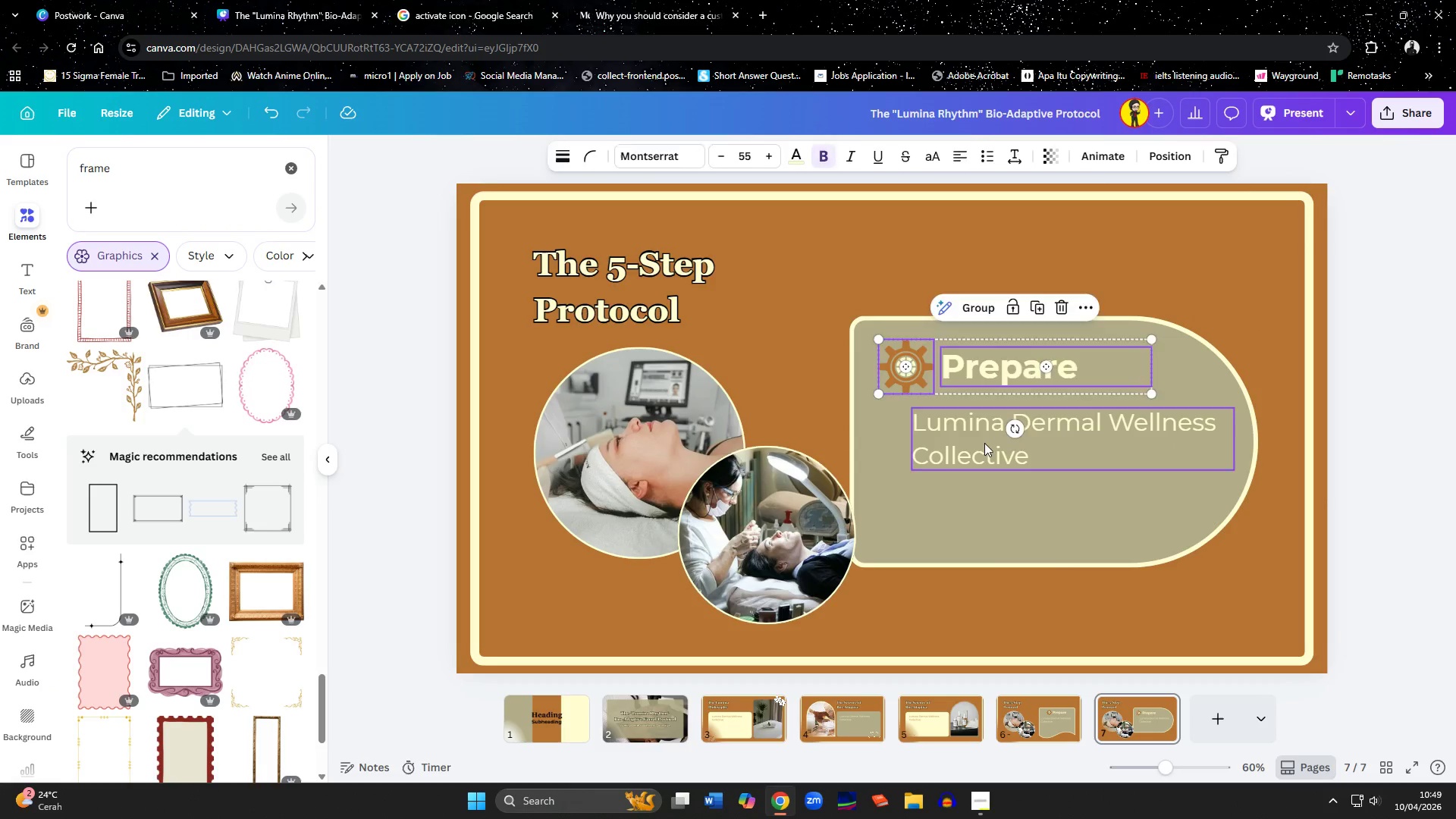 
left_click_drag(start_coordinate=[986, 442], to_coordinate=[956, 441])
 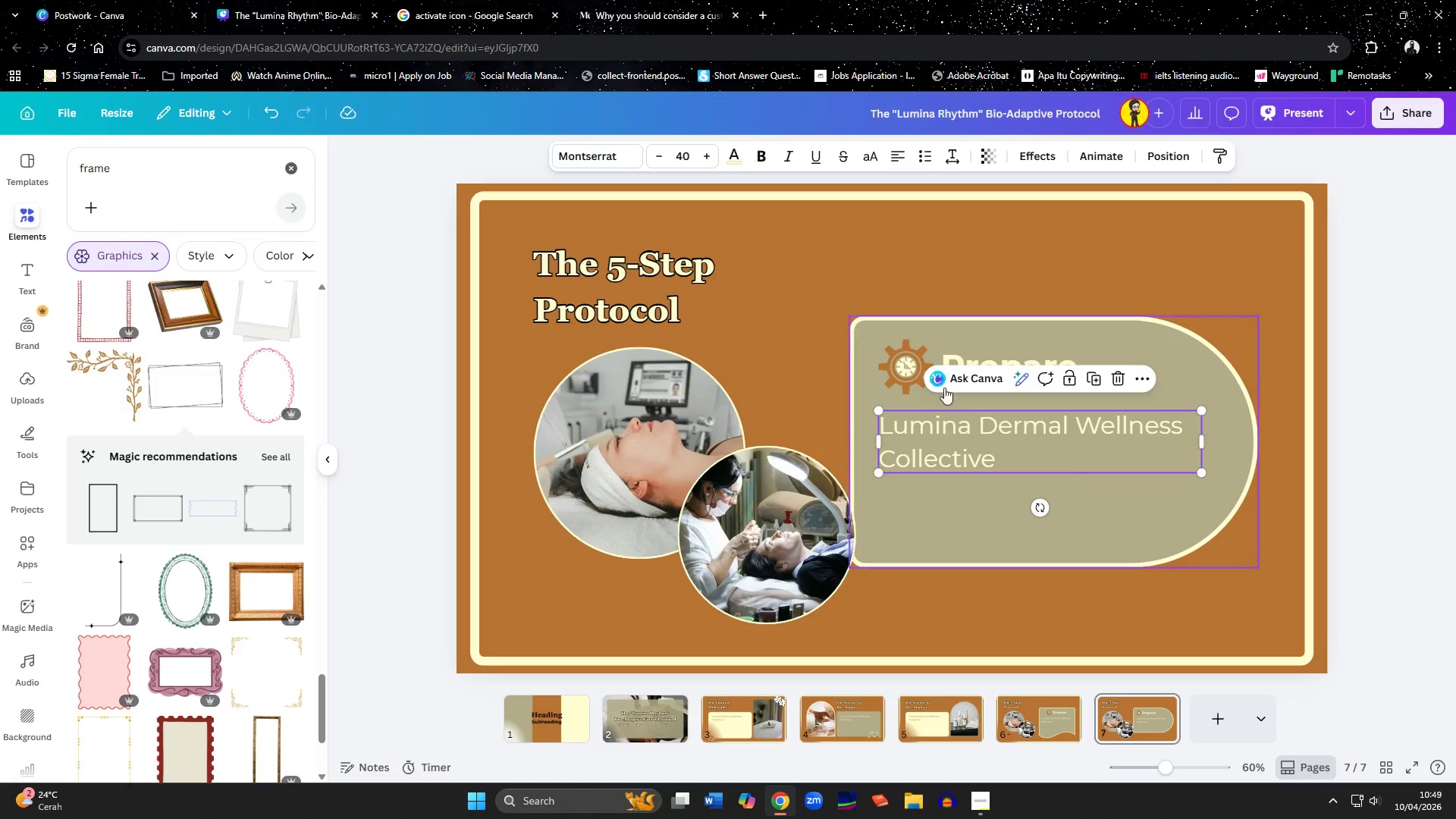 
hold_key(key=ShiftLeft, duration=1.52)
left_click([909, 374])
 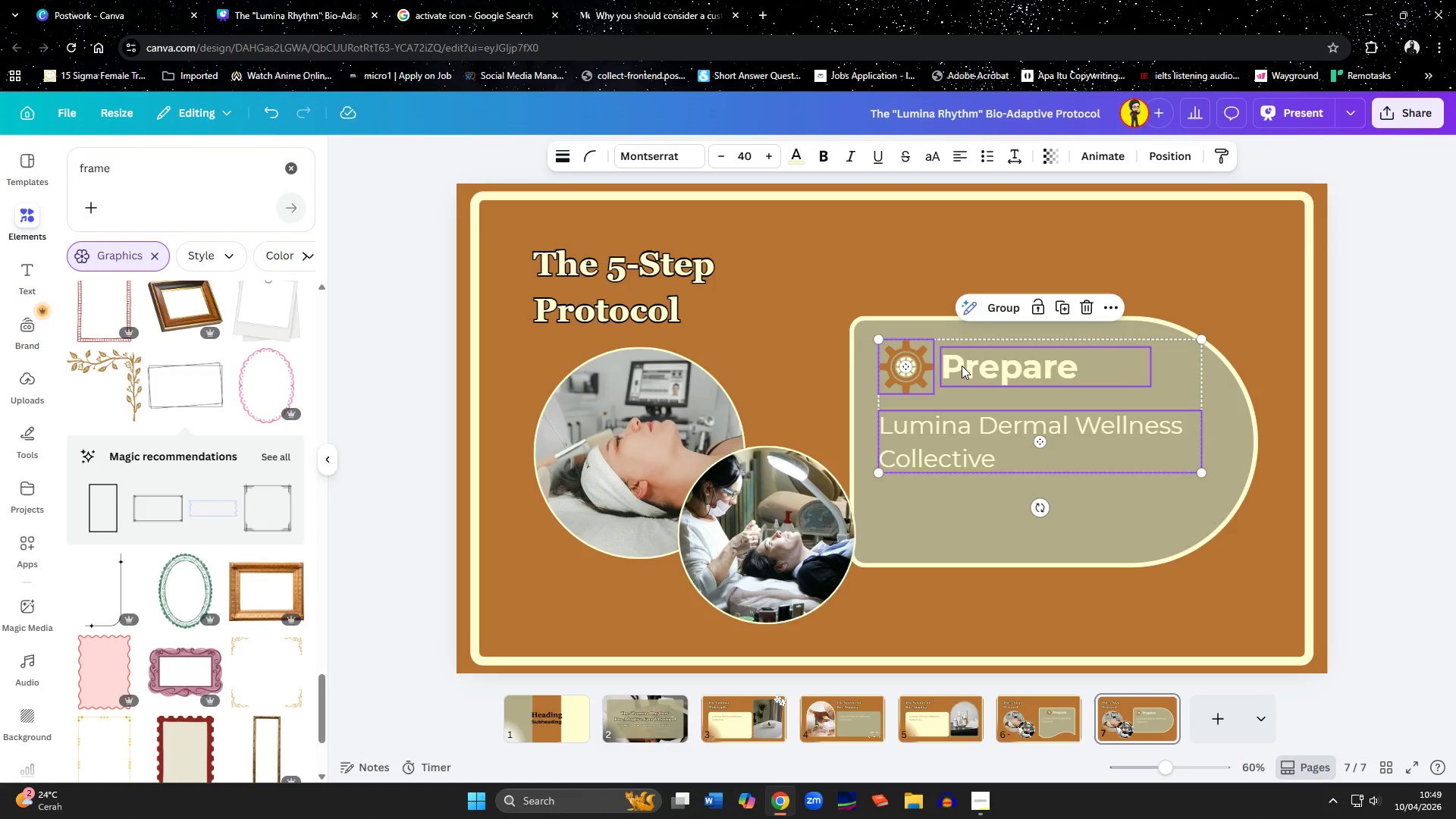 
left_click([962, 366])
 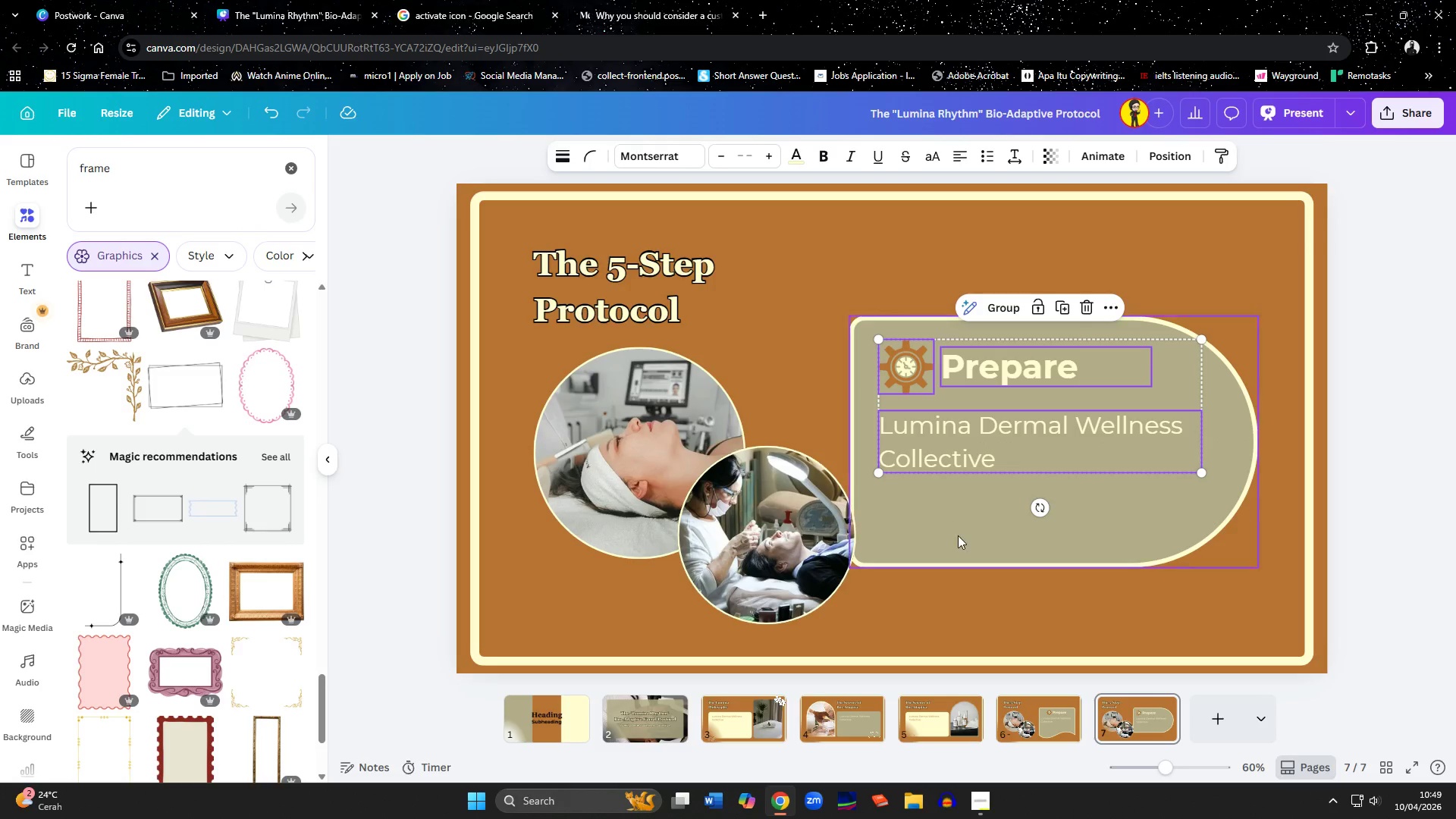 
hold_key(key=ShiftLeft, duration=0.48)
 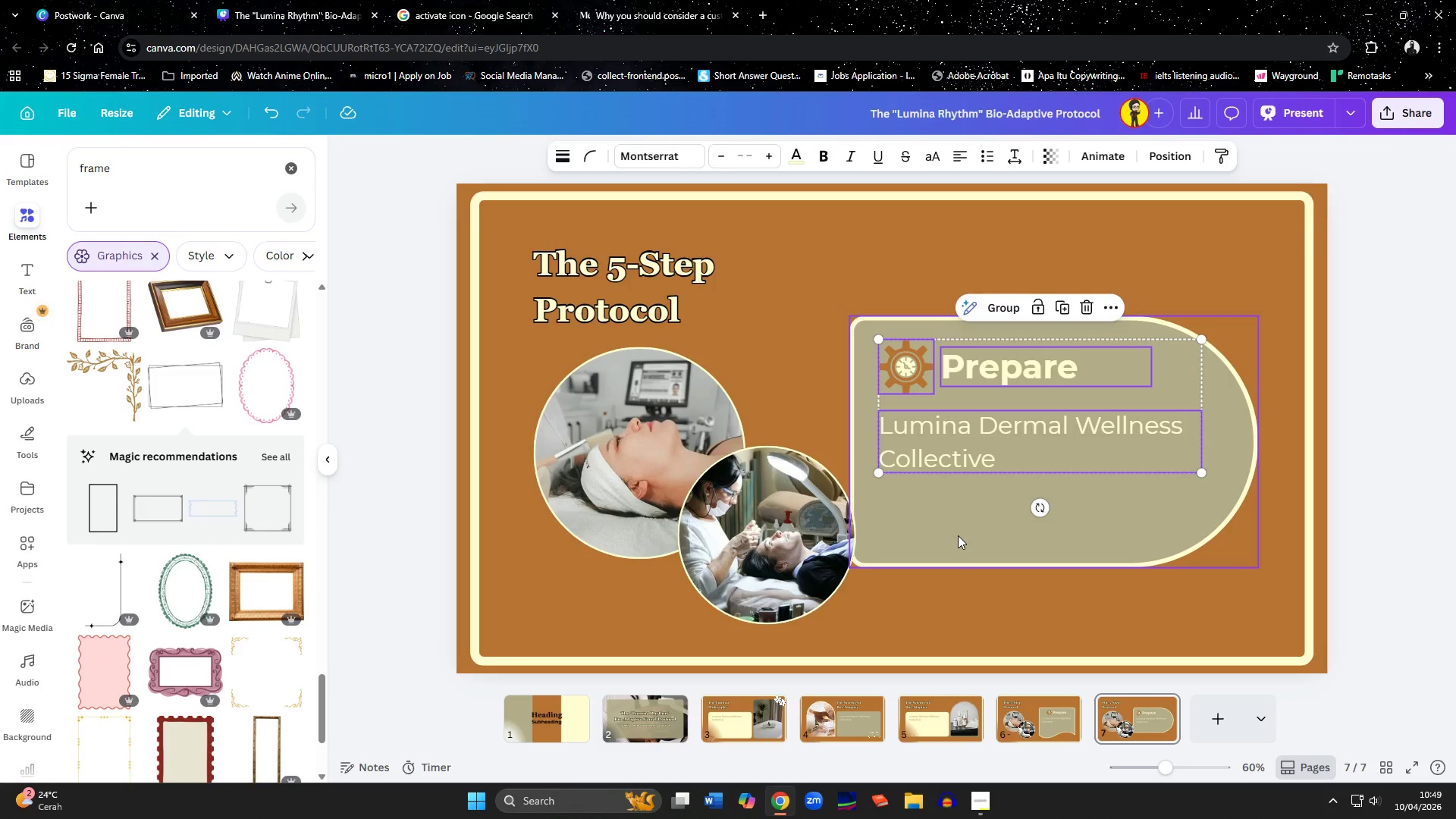 
left_click([958, 535])
 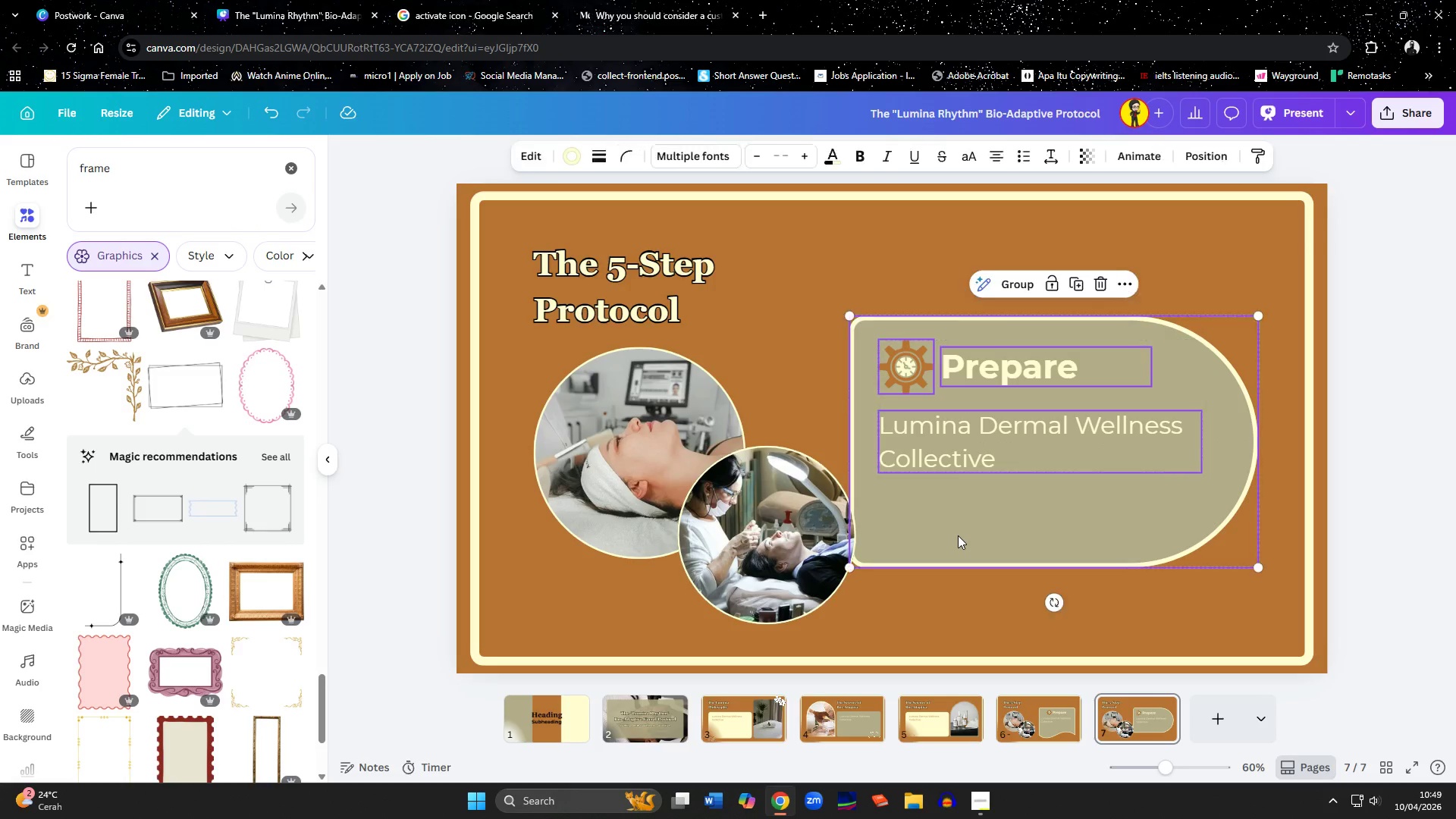 
double_click([958, 535])
 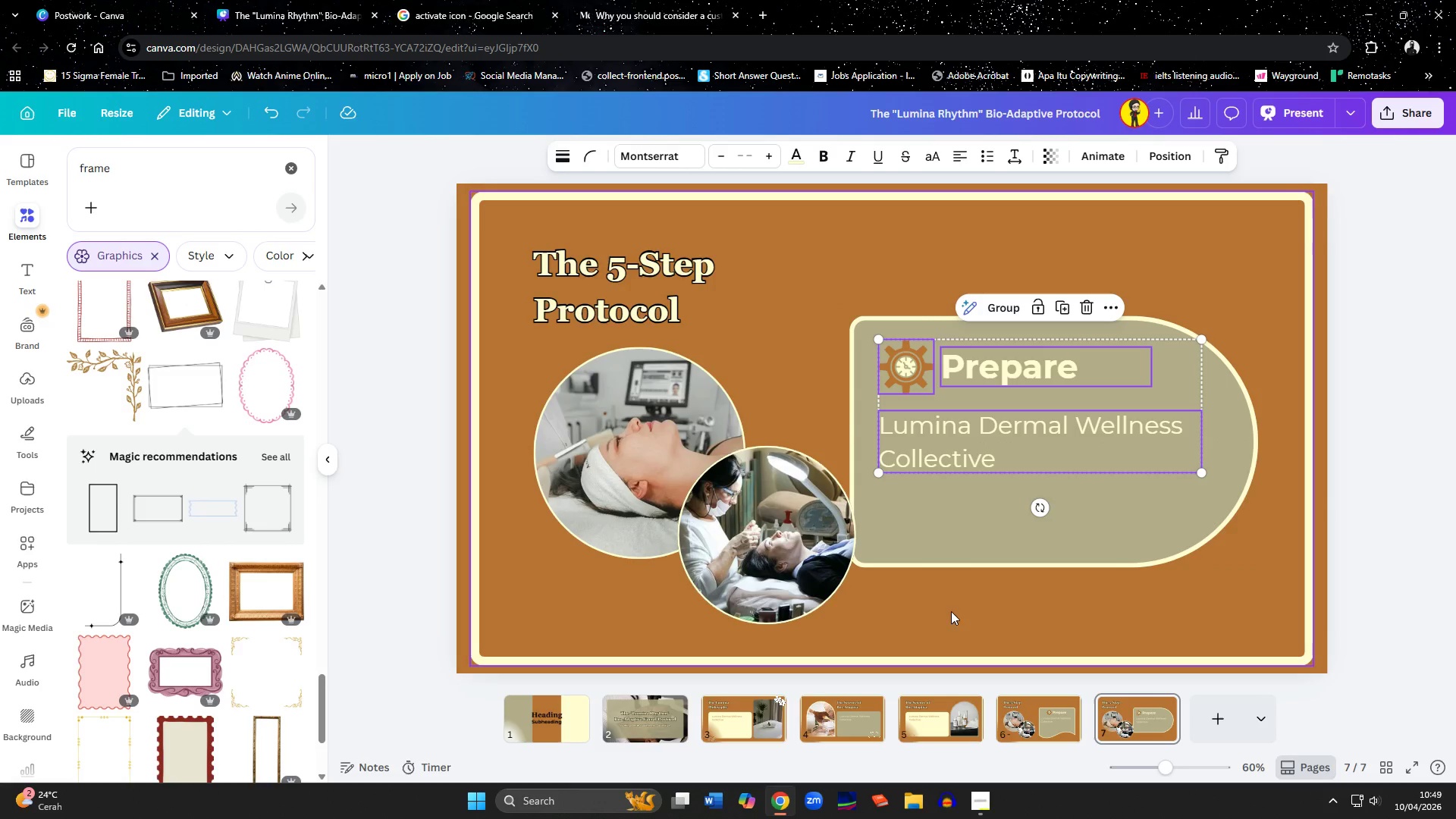 
left_click([953, 620])
 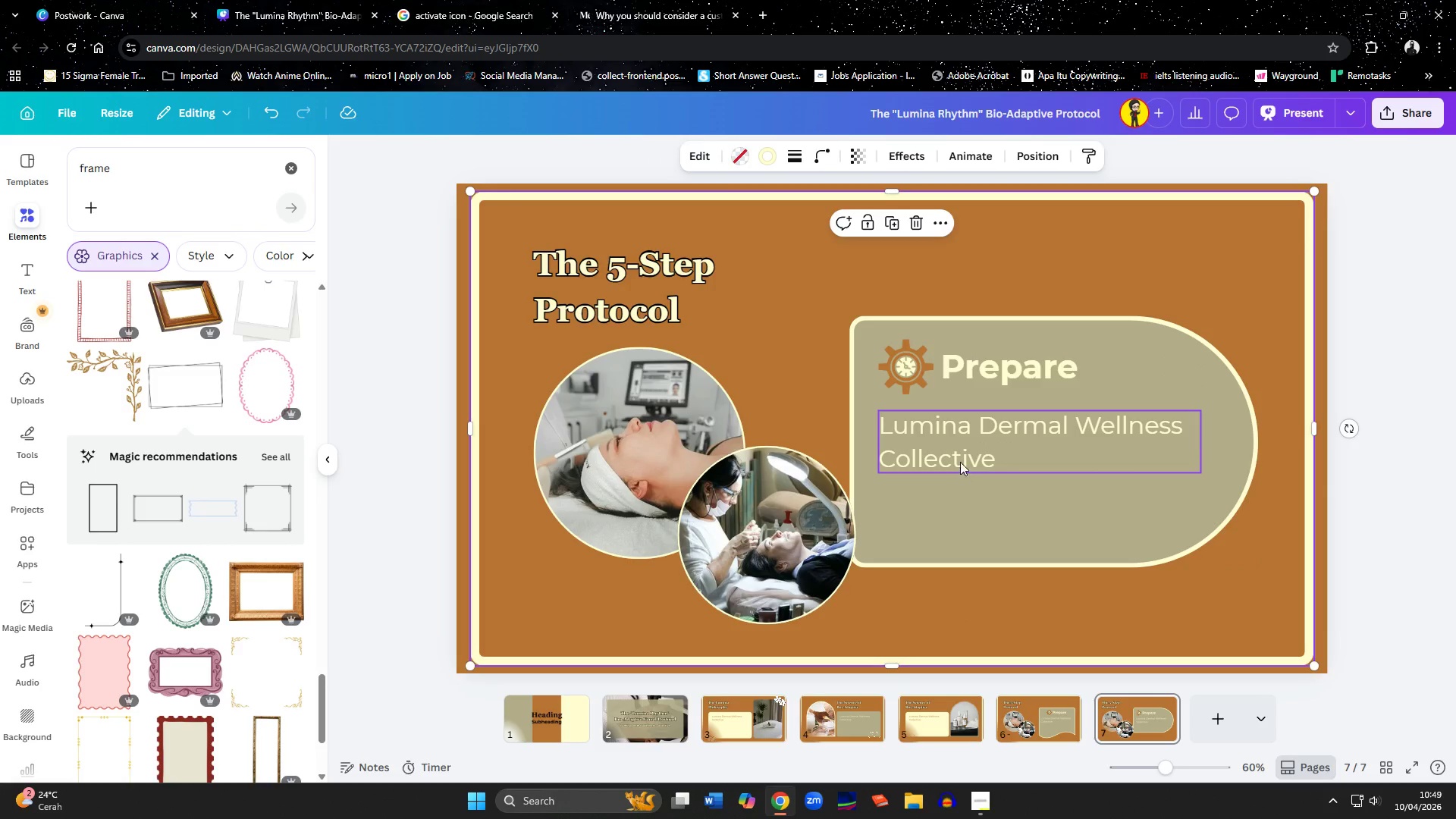 
left_click([960, 462])
 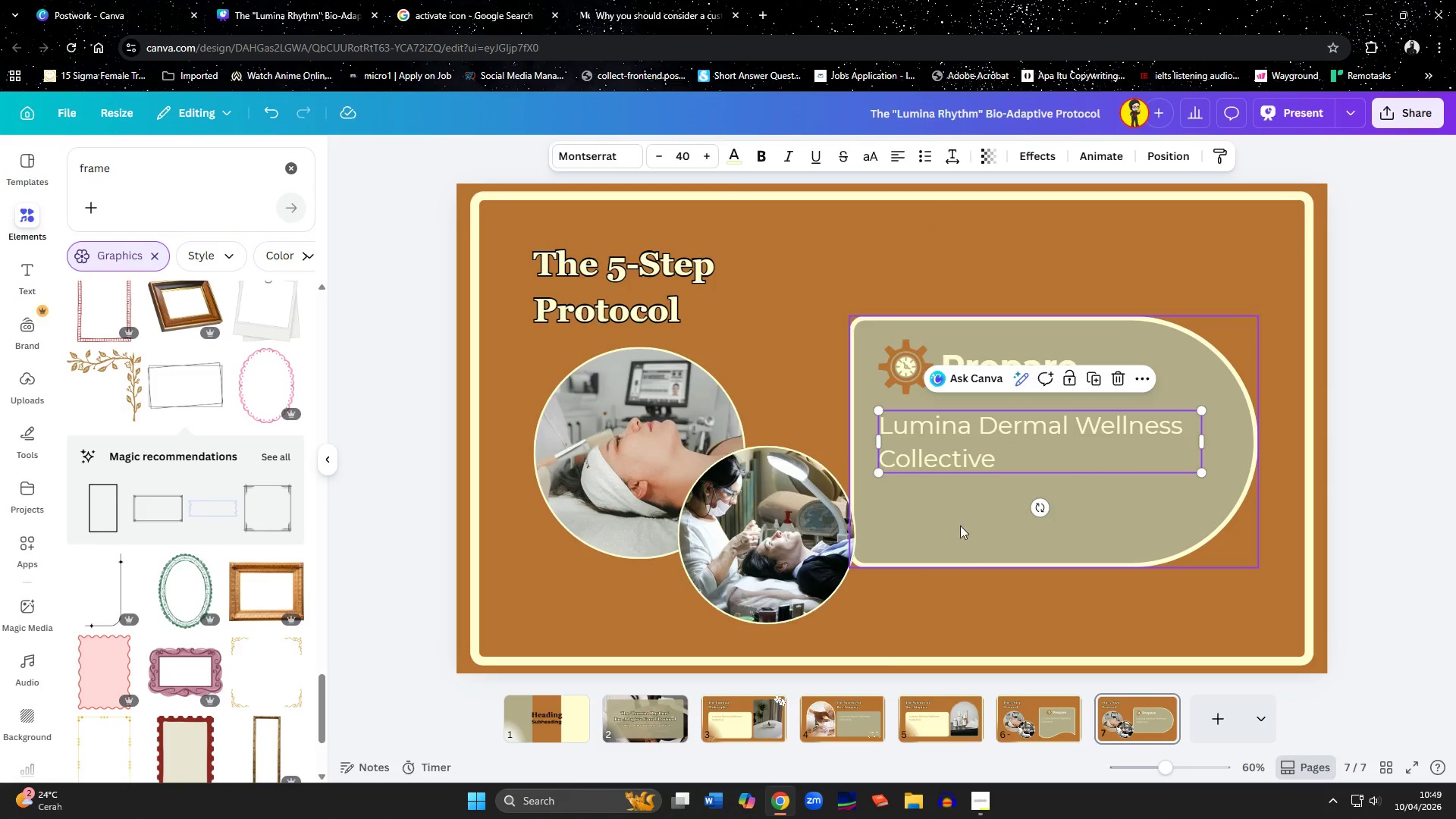 
hold_key(key=ShiftLeft, duration=1.5)
double_click([960, 533])
 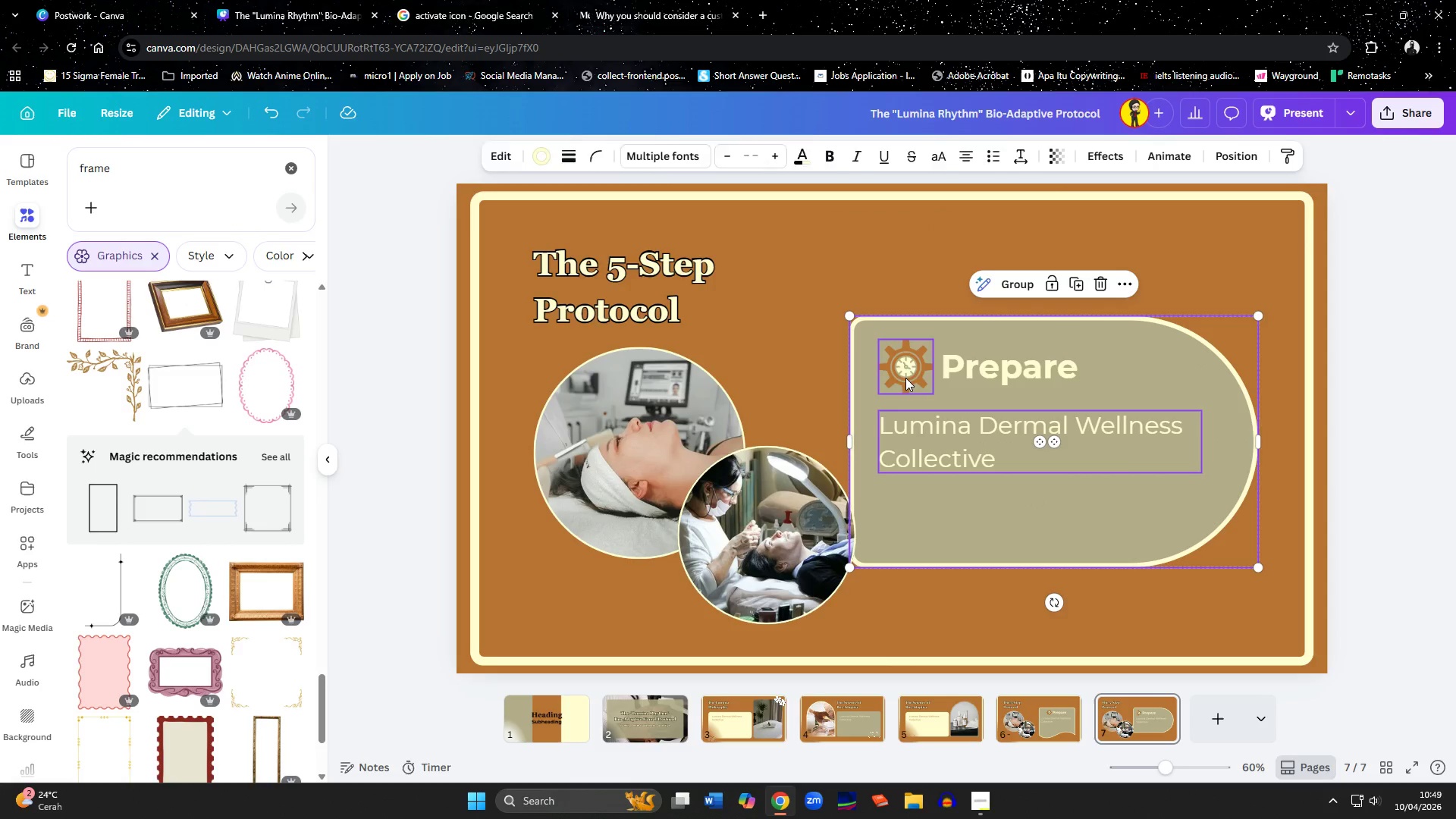 
left_click([905, 378])
 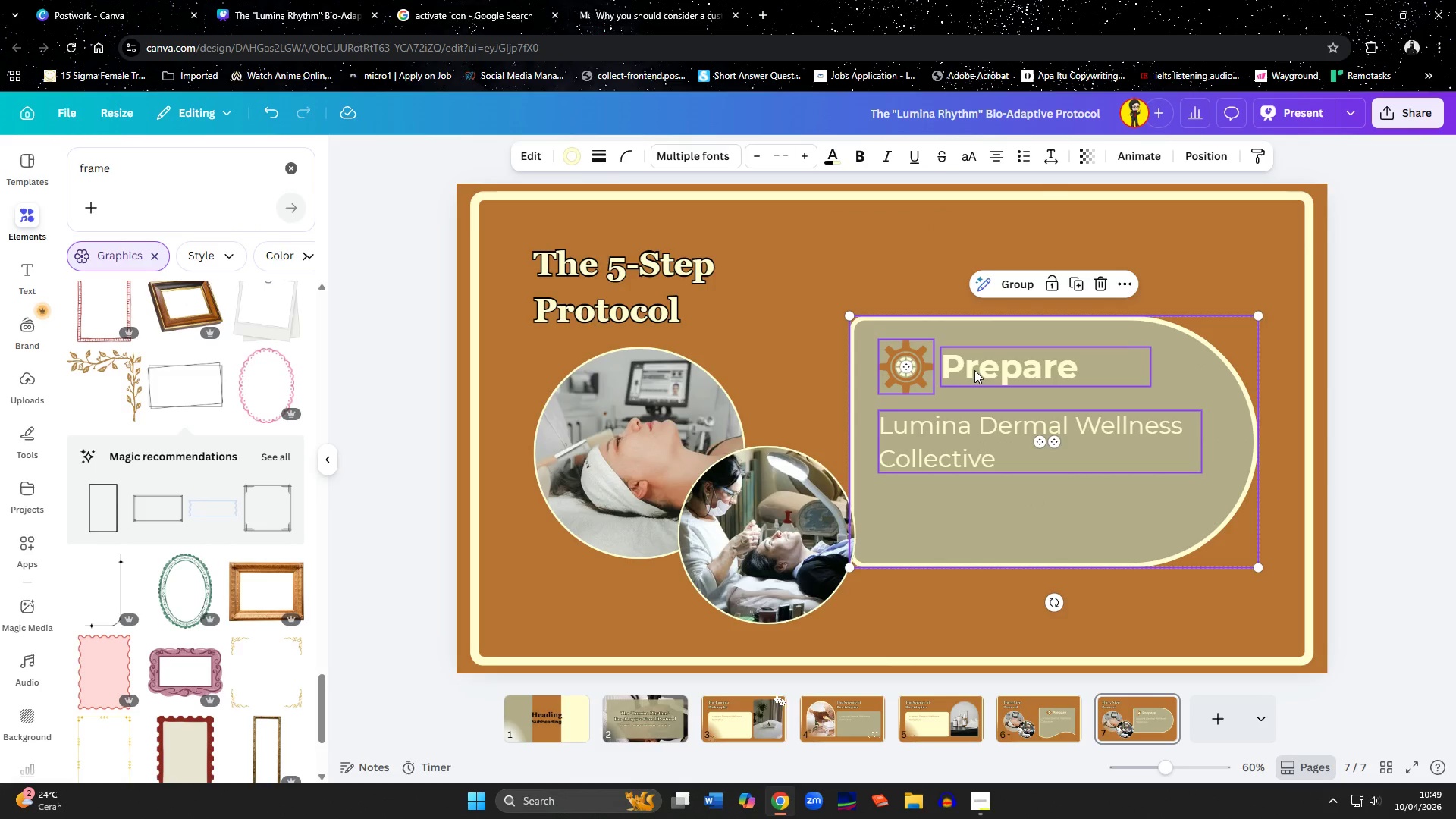 
double_click([974, 370])
 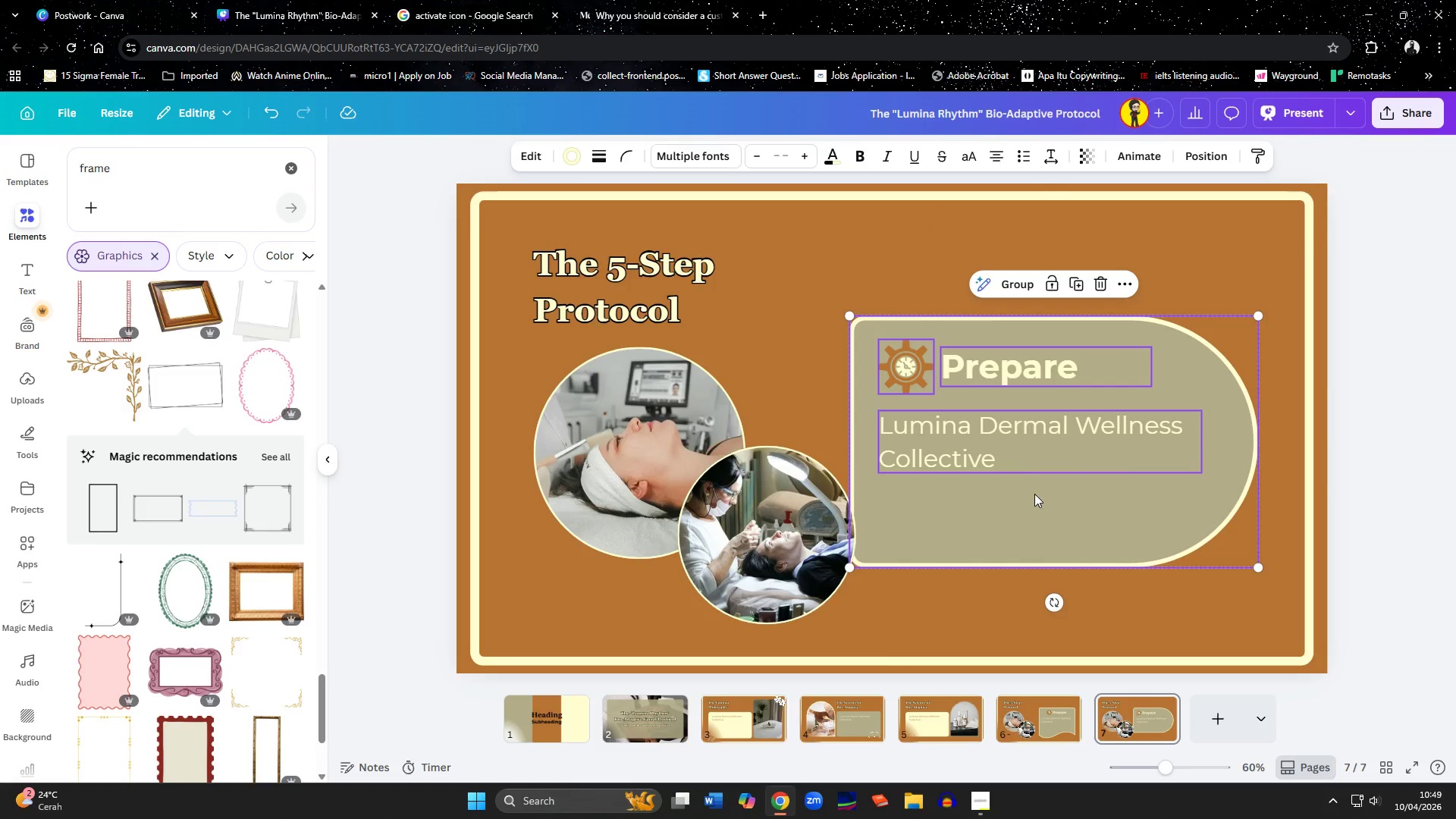 
key(Shift+ShiftLeft)
 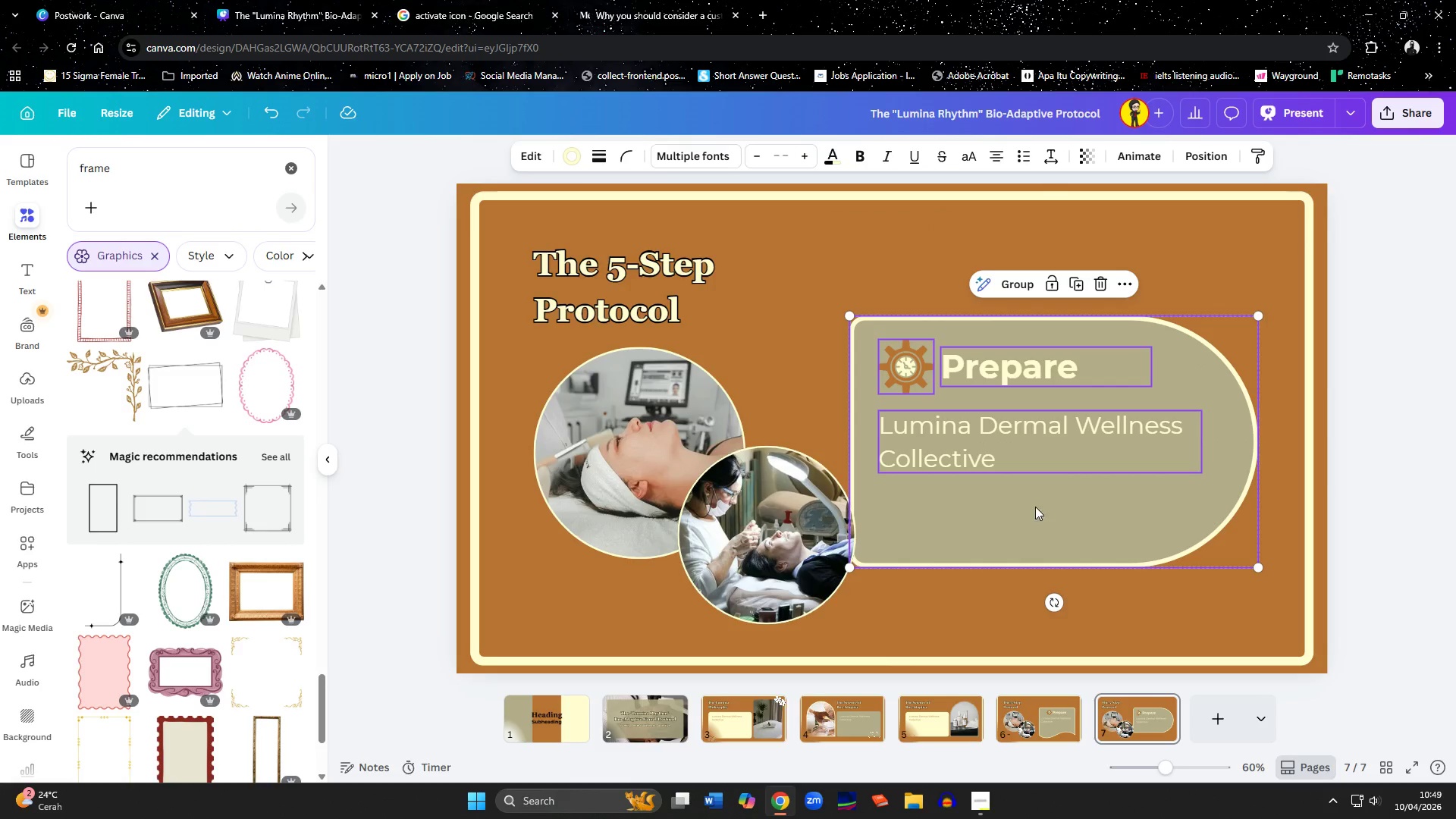 
key(Shift+ShiftLeft)
 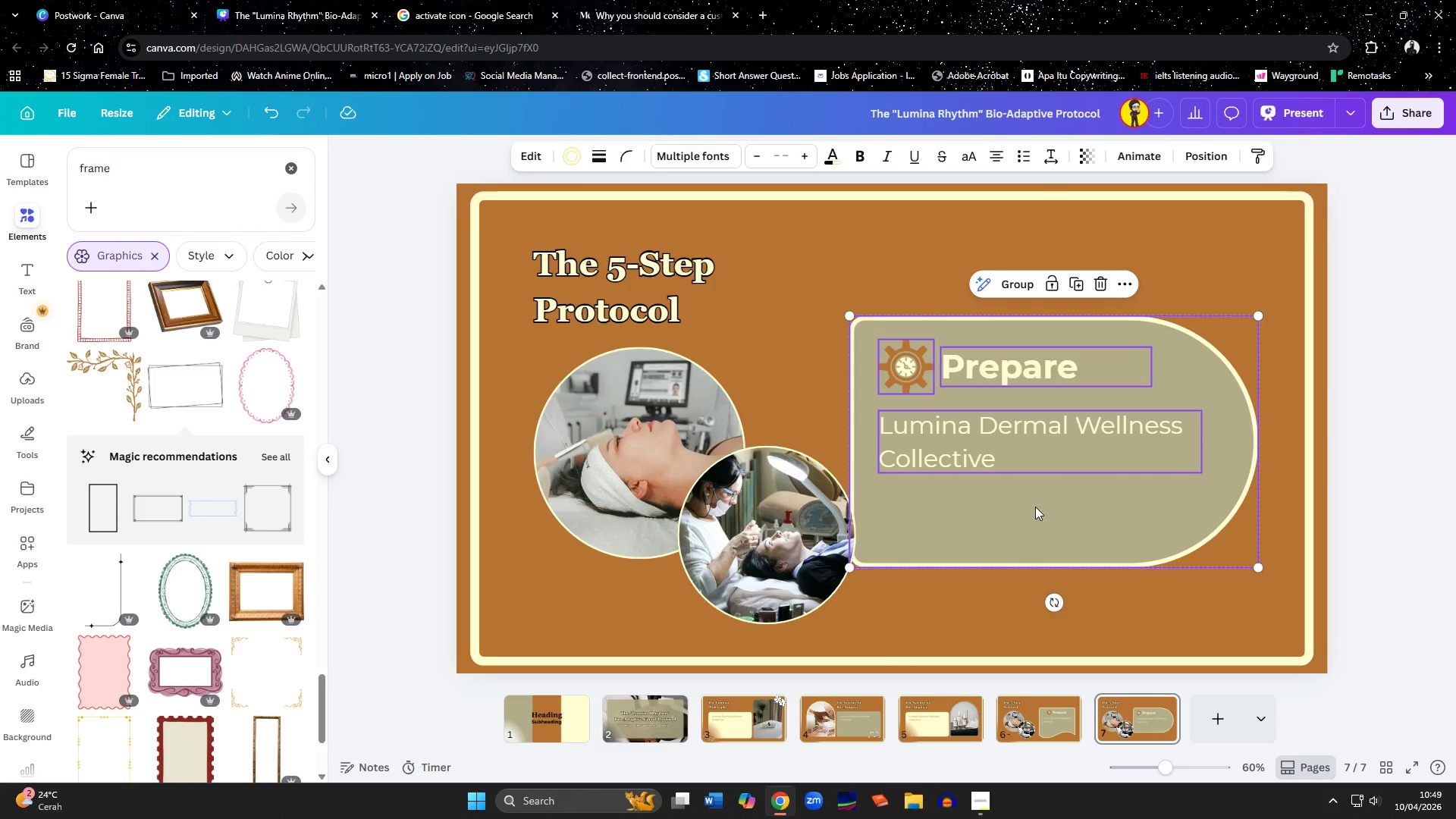 
key(Shift+ShiftLeft)
 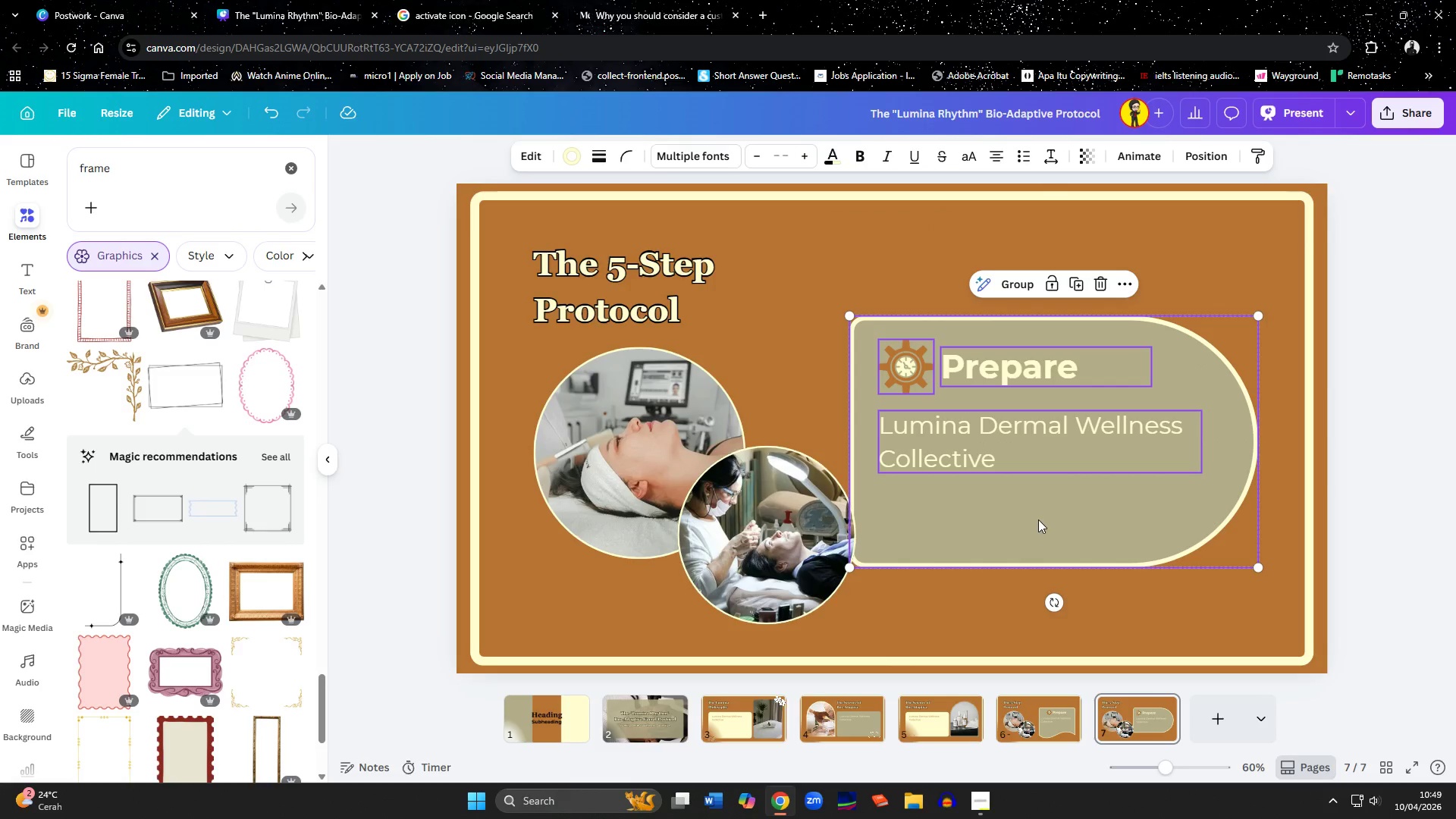 
key(Shift+ShiftLeft)
 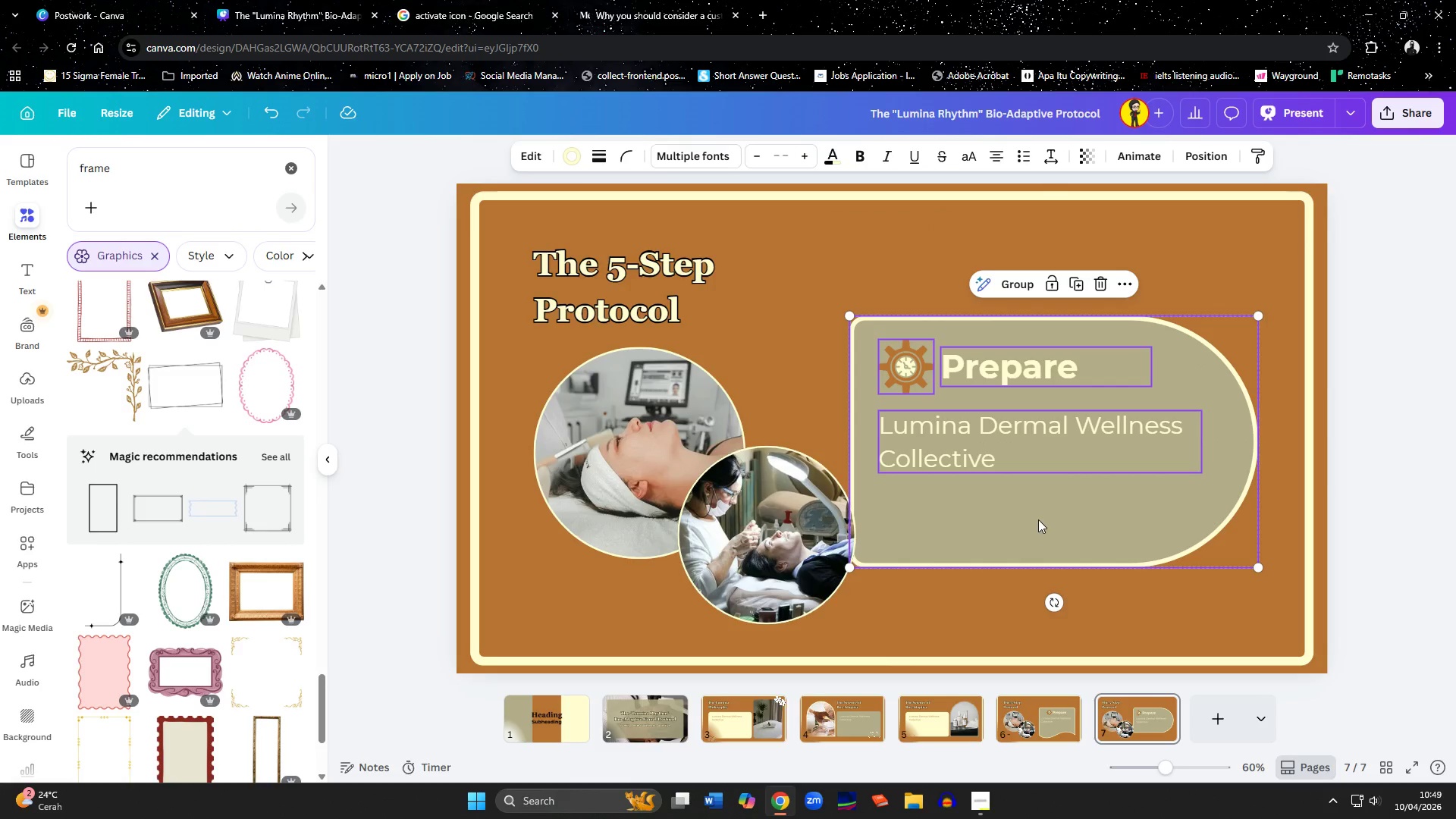 
key(Shift+ShiftLeft)
 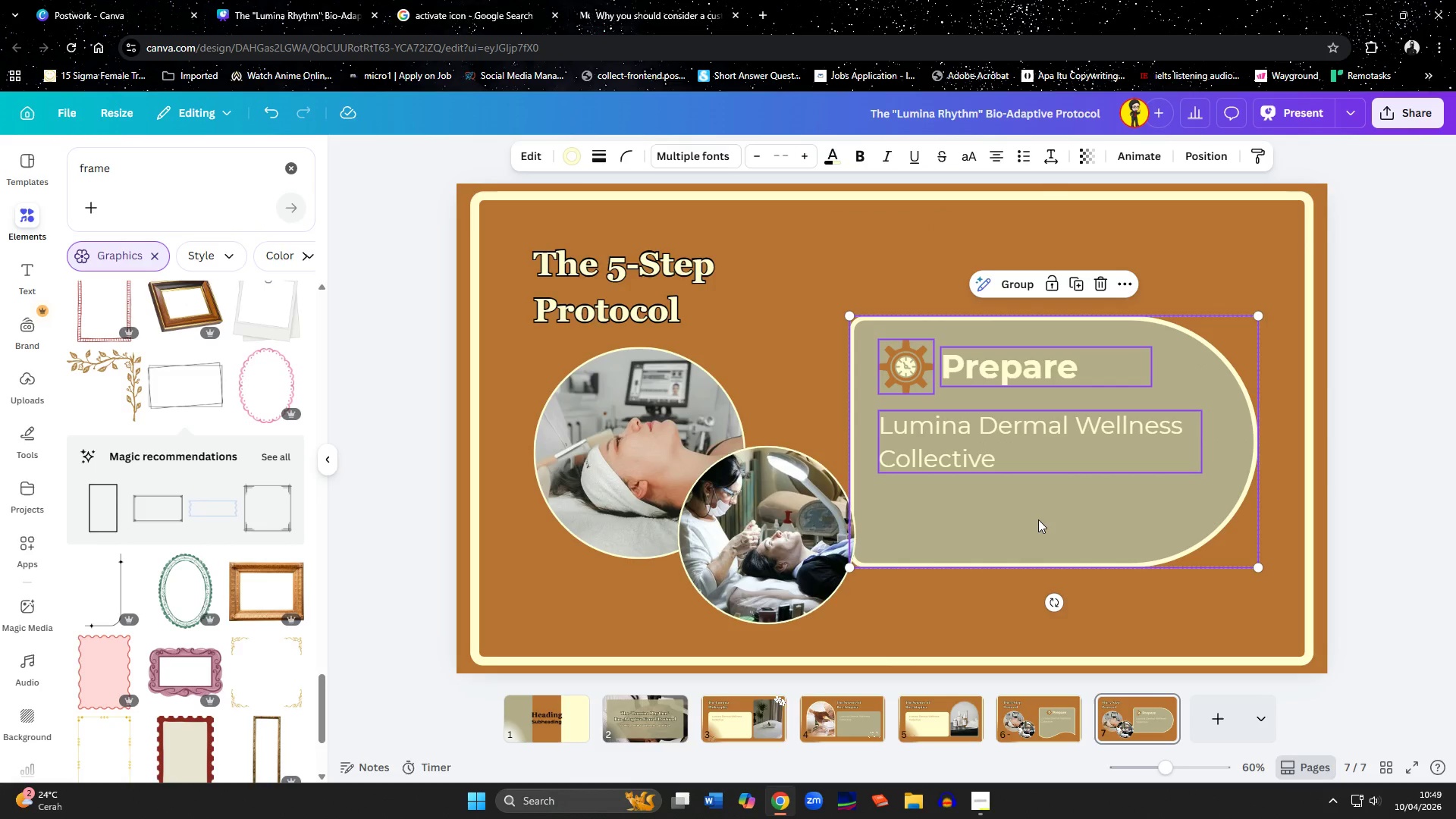 
key(Shift+ShiftLeft)
 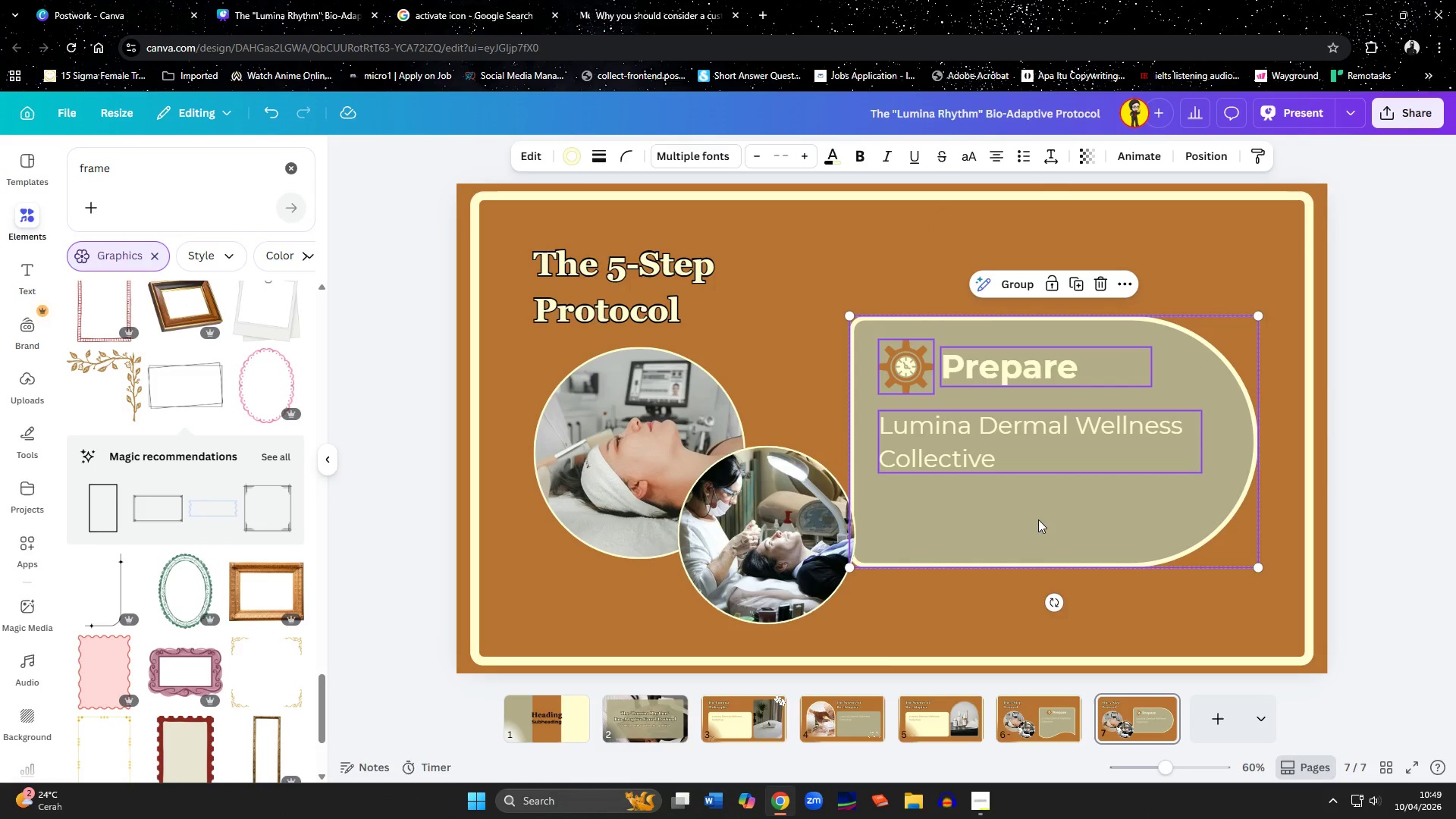 
key(Shift+ShiftLeft)
 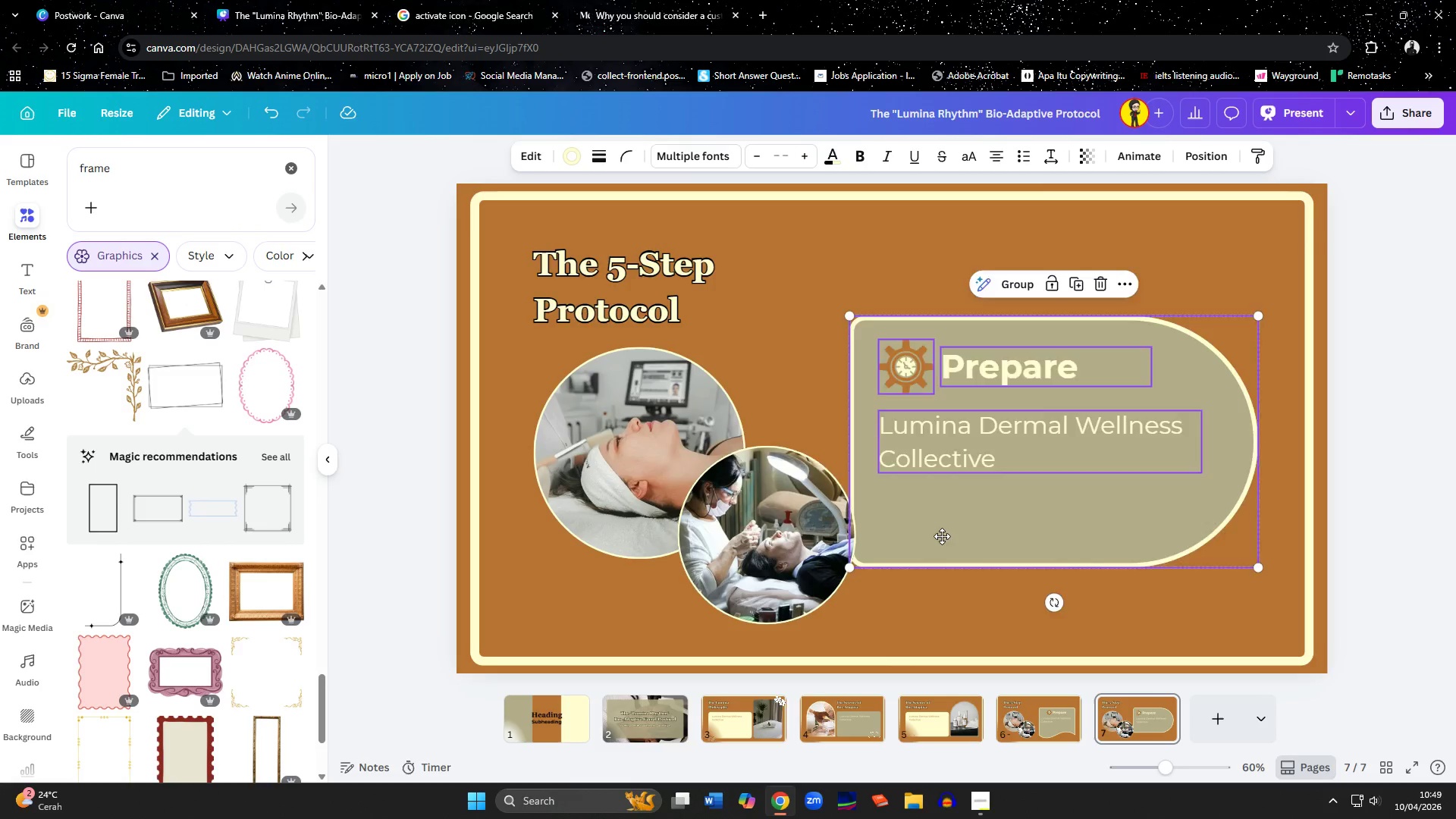 
left_click_drag(start_coordinate=[1038, 519], to_coordinate=[717, 556])
 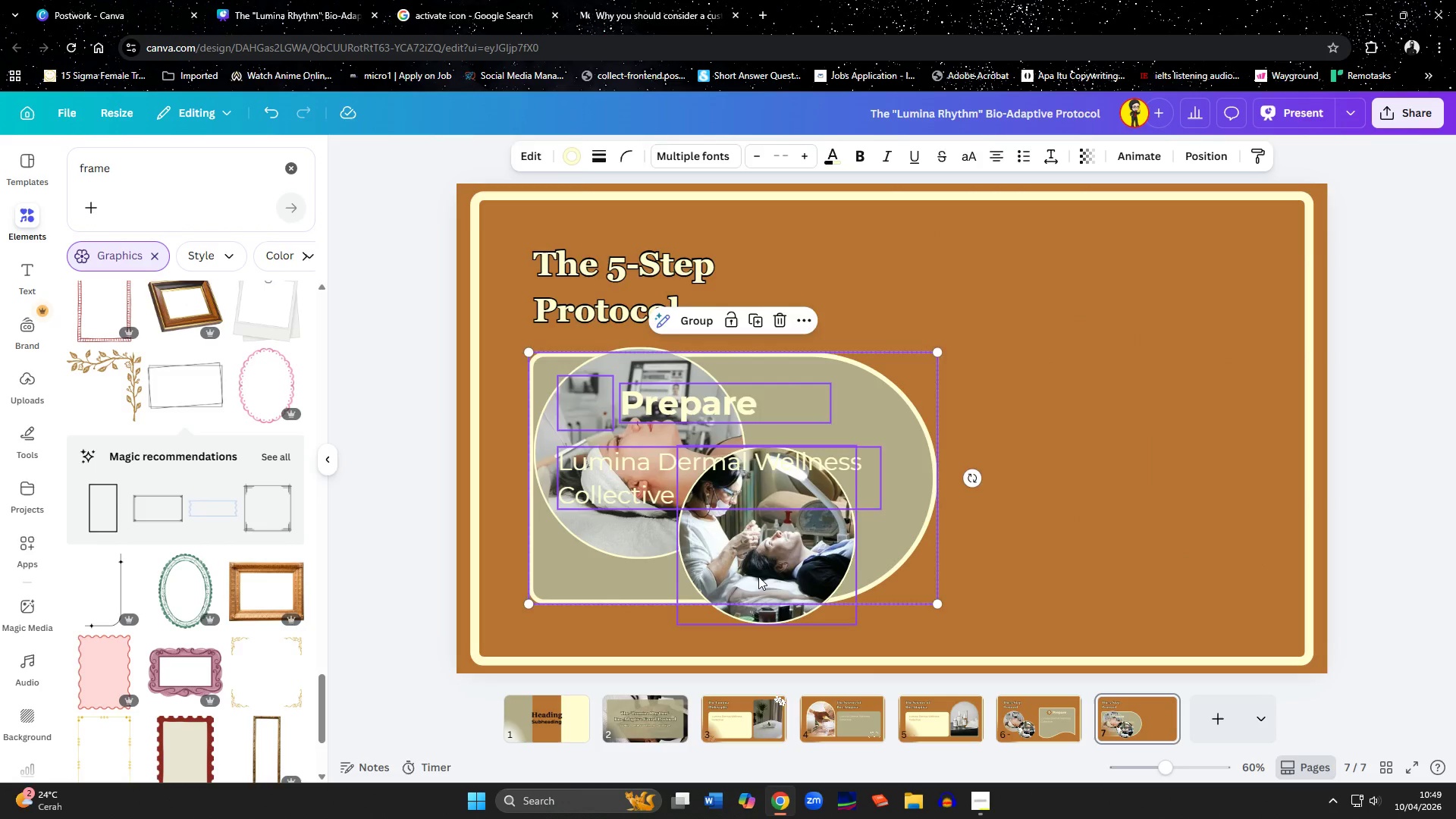 
left_click([758, 576])
 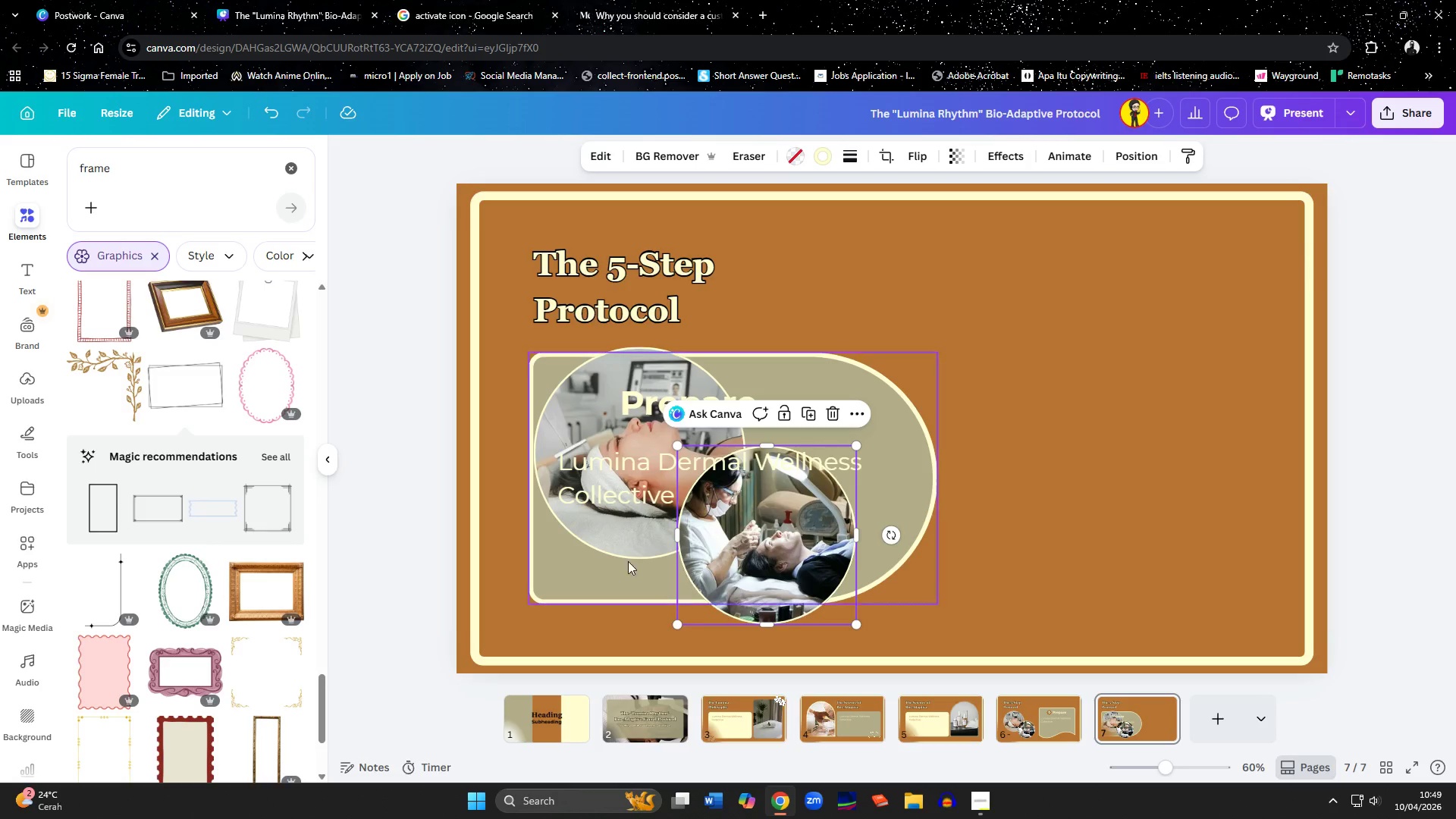 
hold_key(key=ShiftLeft, duration=1.02)
left_click_drag(start_coordinate=[623, 554], to_coordinate=[1031, 532])
 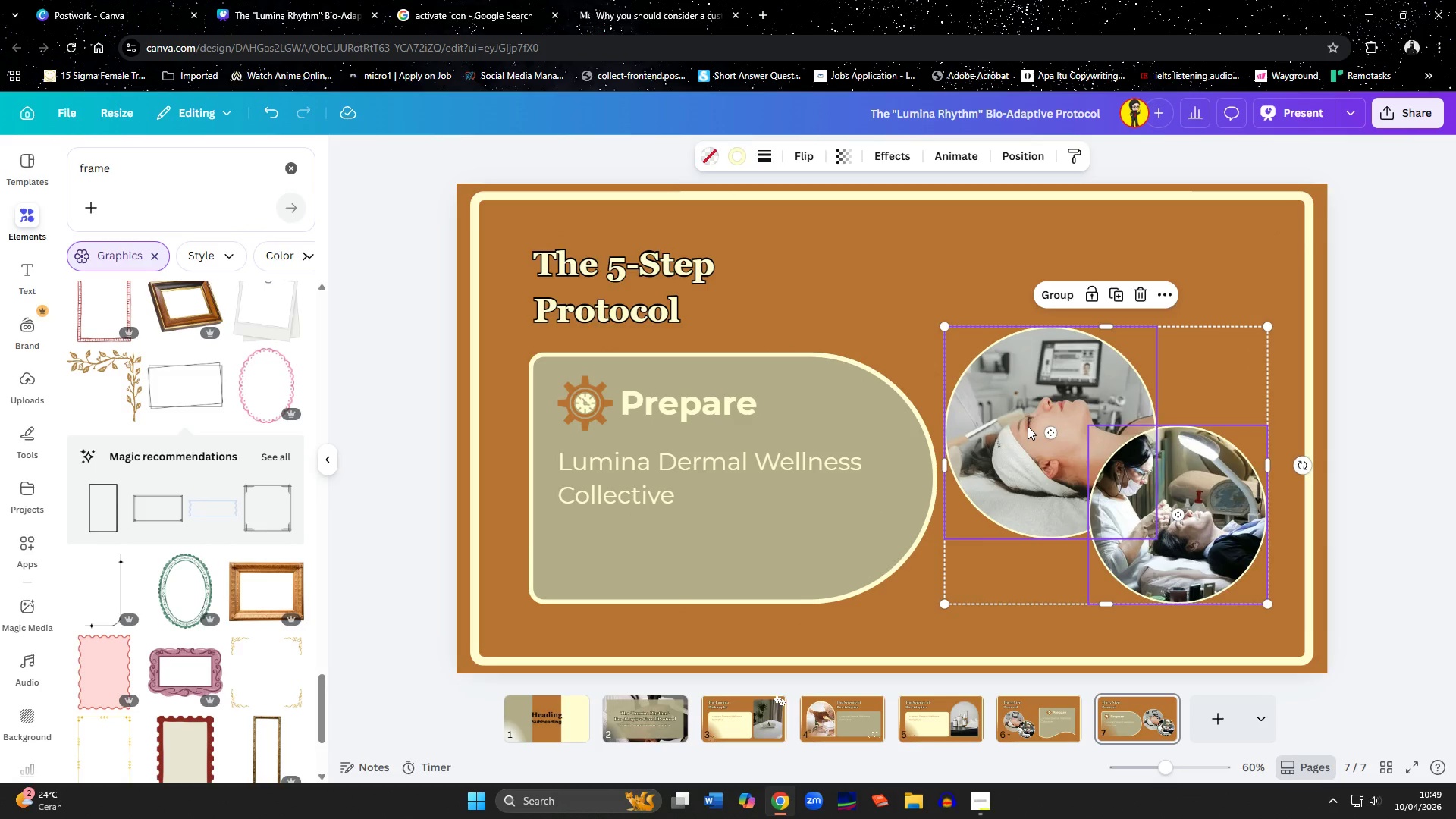 
key(Delete)
 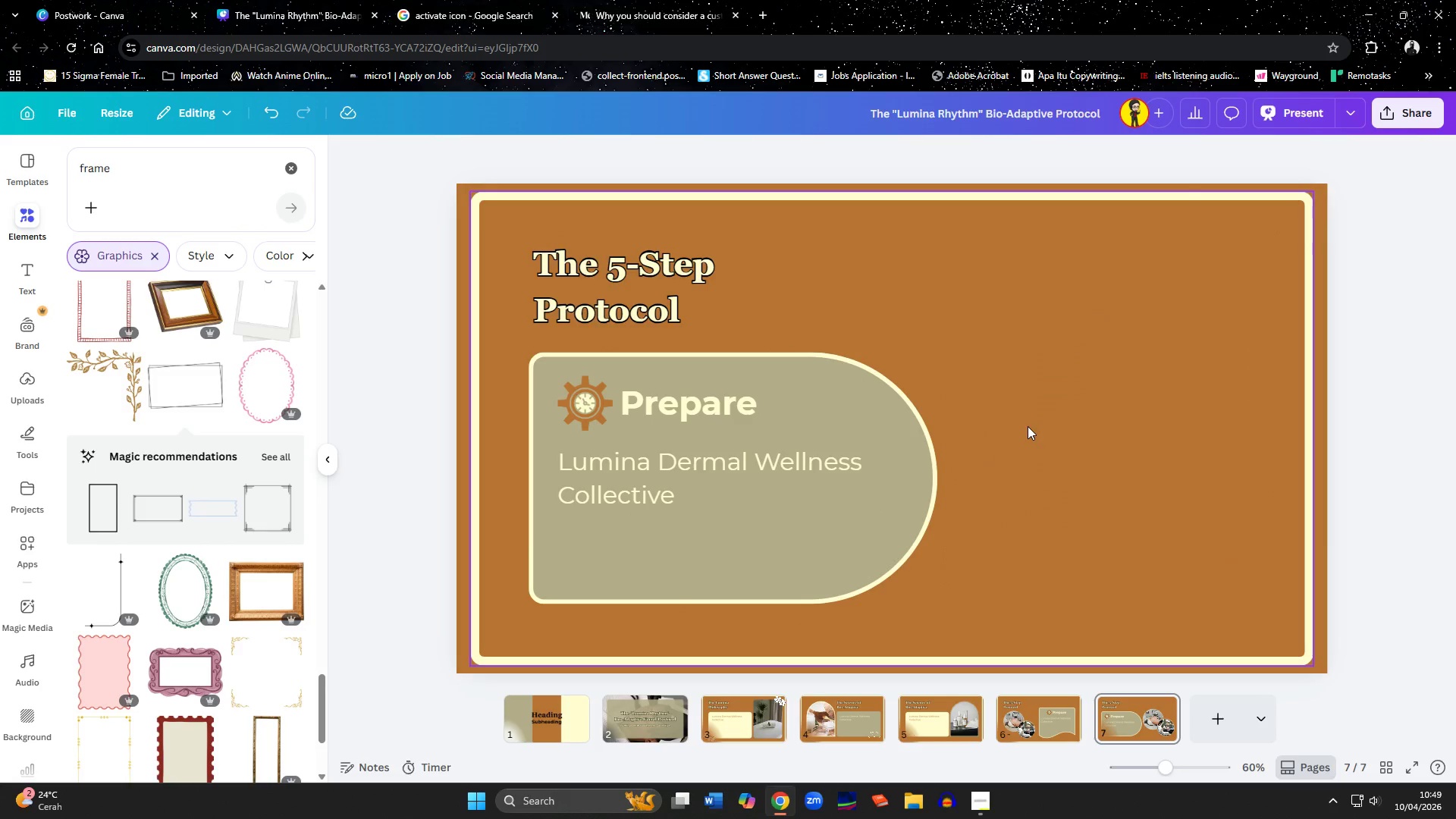 
key(Delete)
 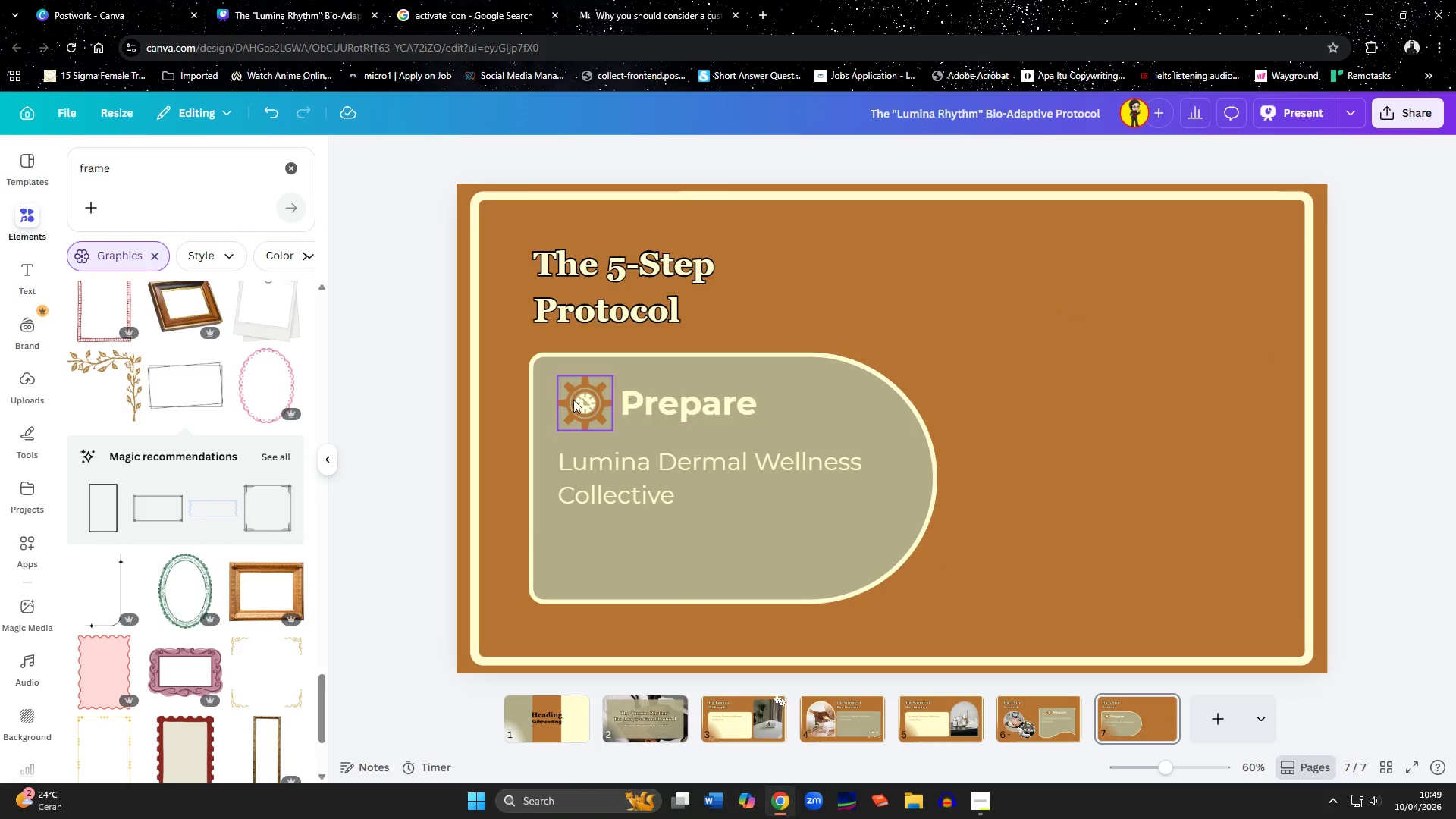 
left_click([566, 399])
 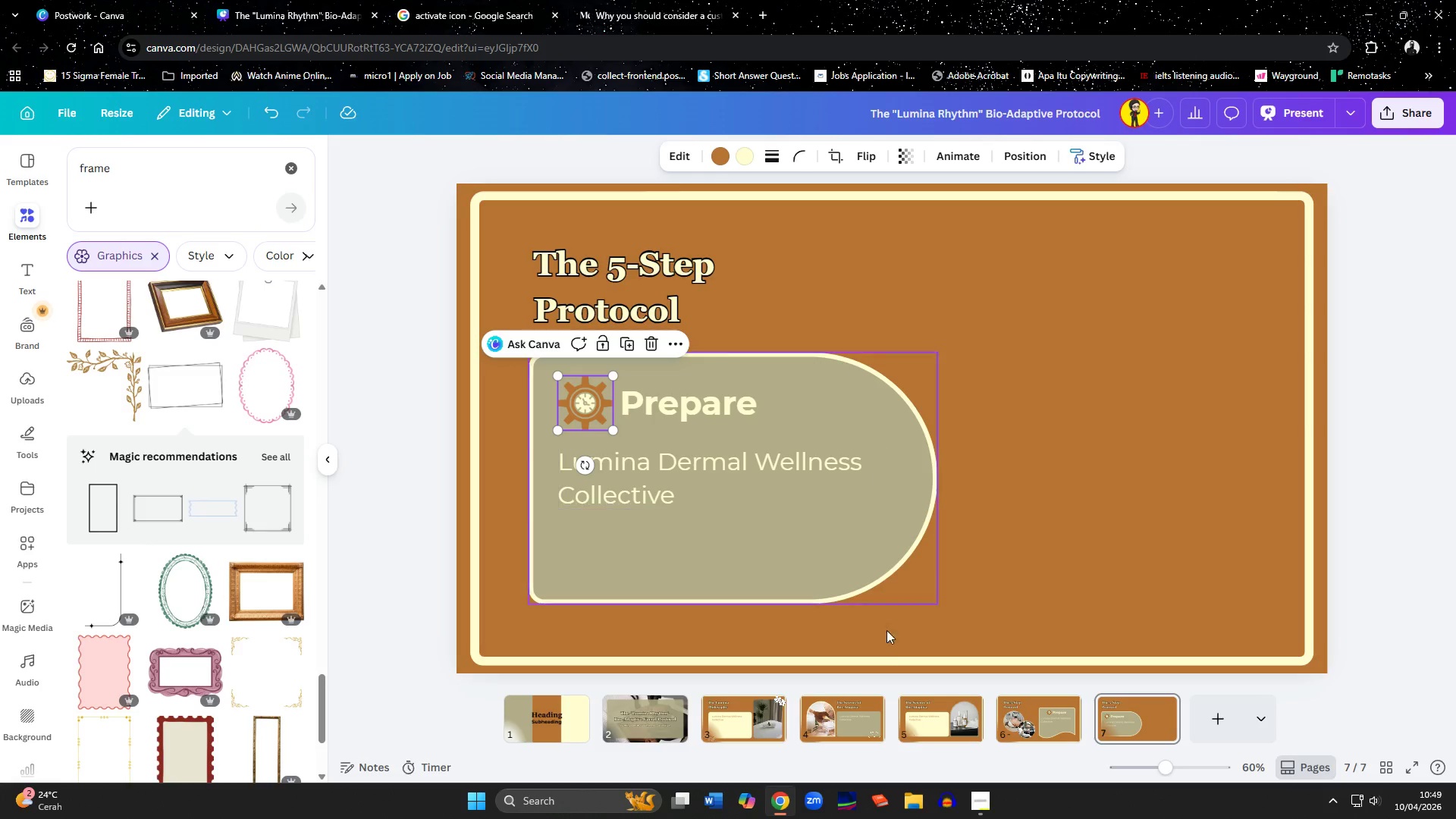 
left_click([976, 816])